 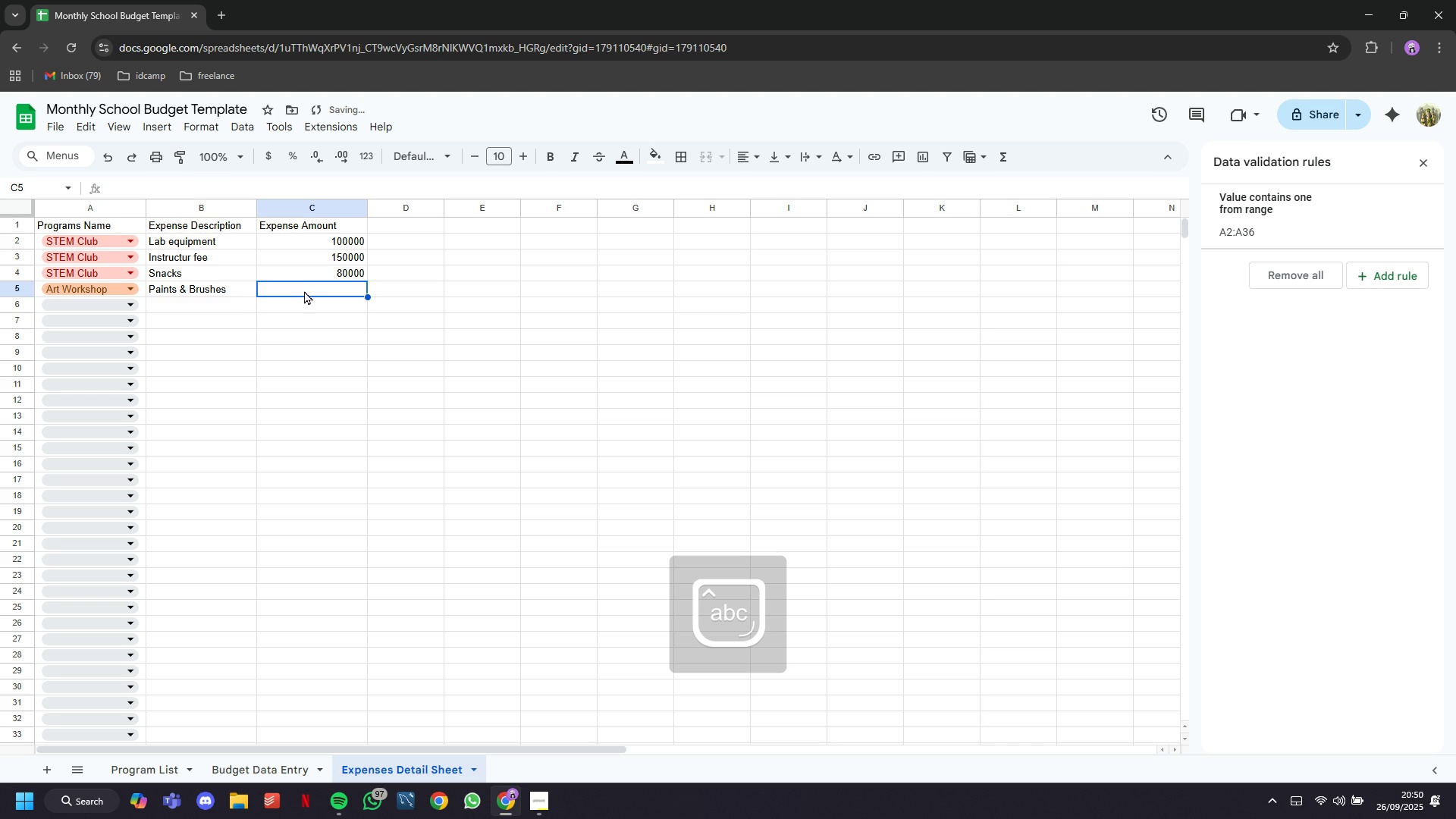 
type(50000)
 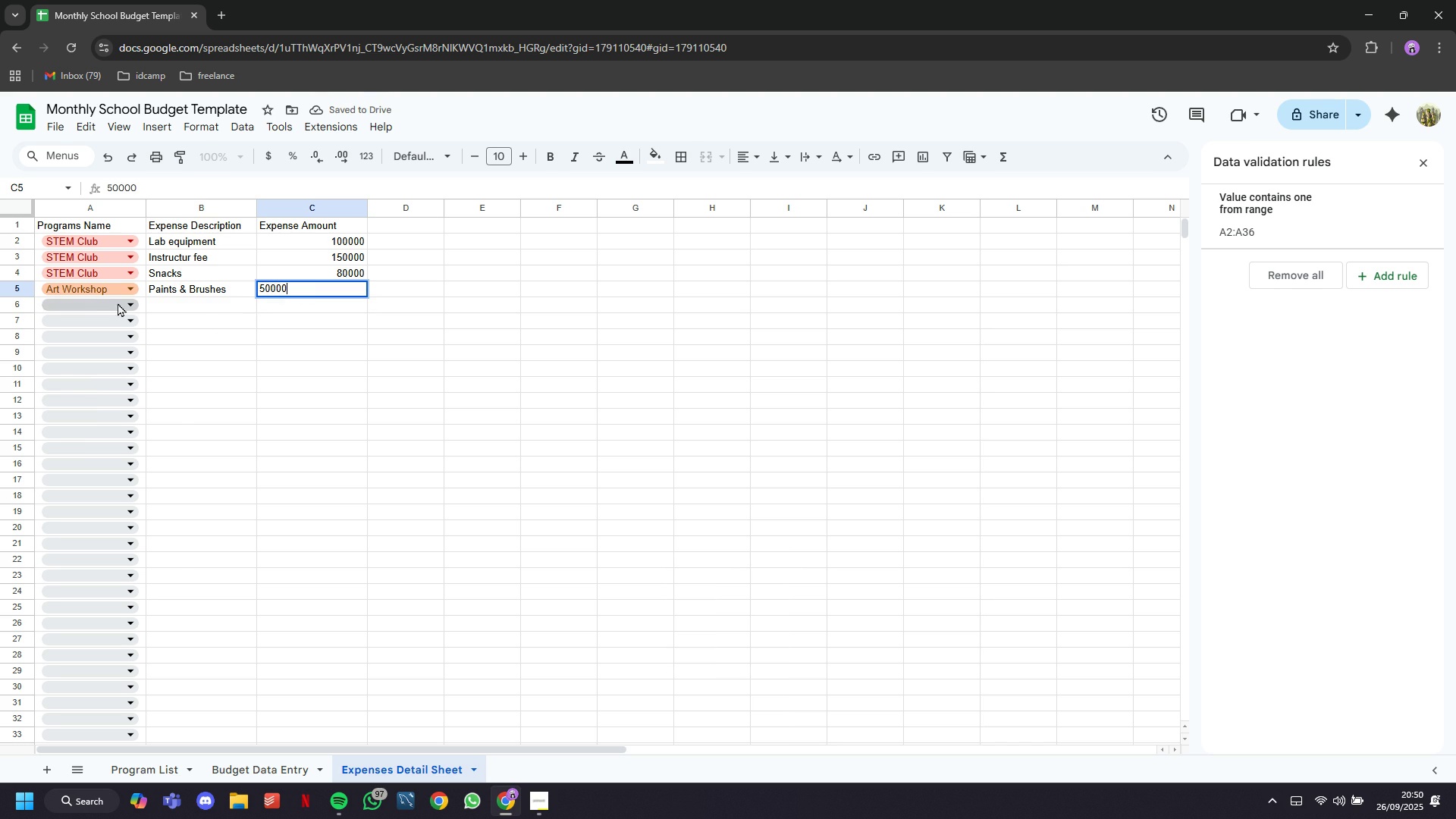 
left_click([118, 303])
 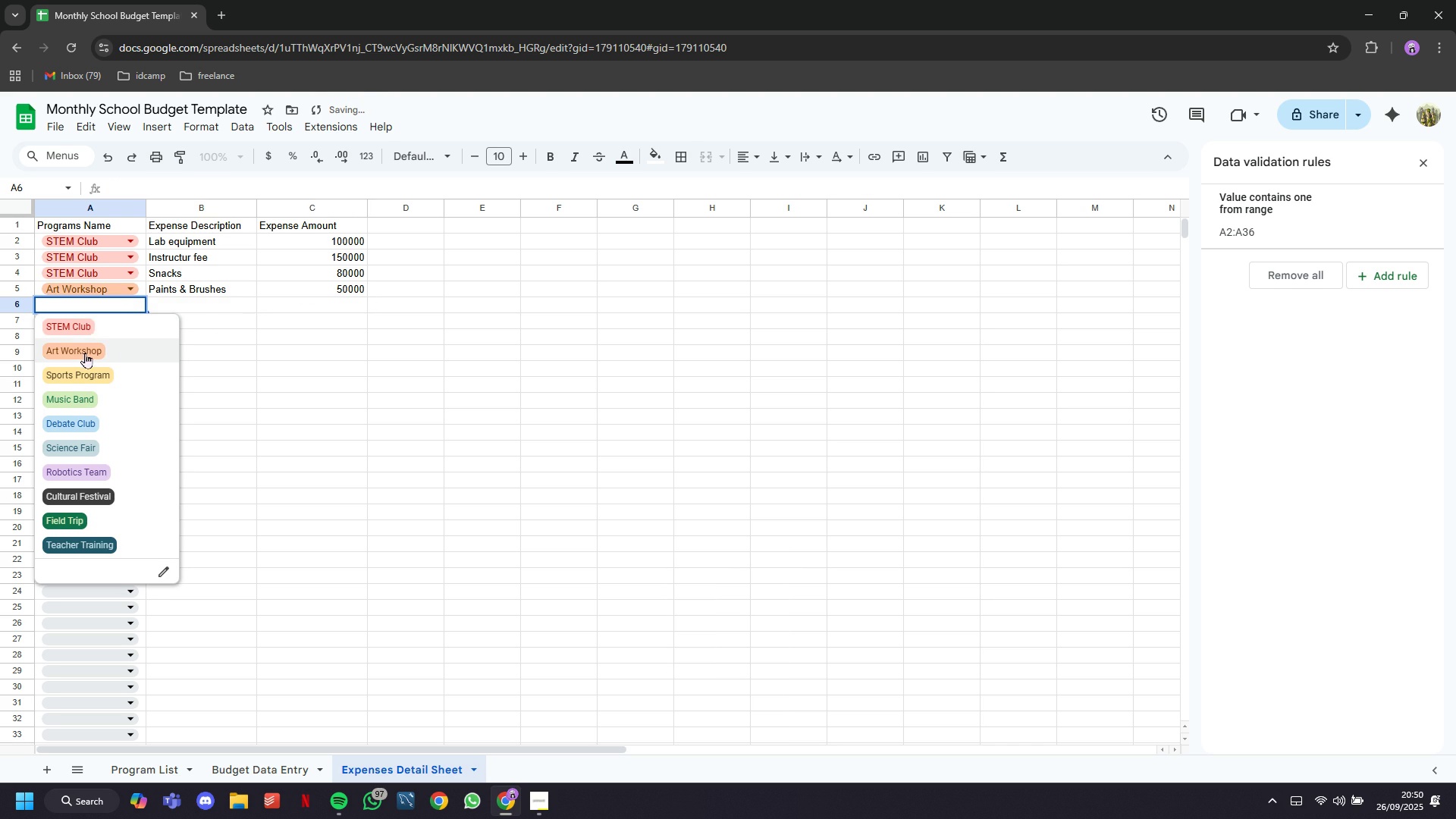 
left_click([81, 353])
 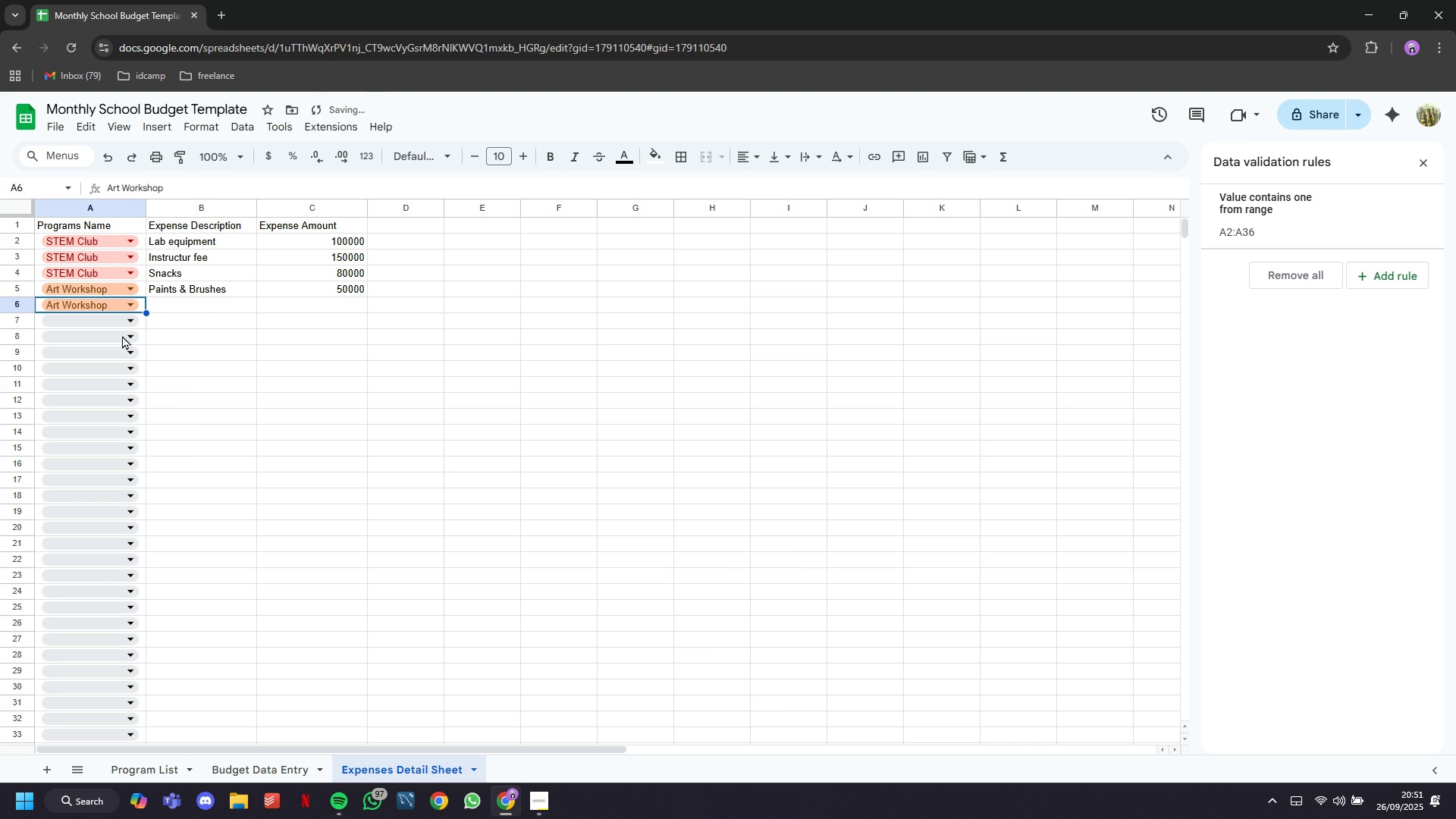 
type(Guest ARtist Honorium)
key(Tab)
type(100000)
 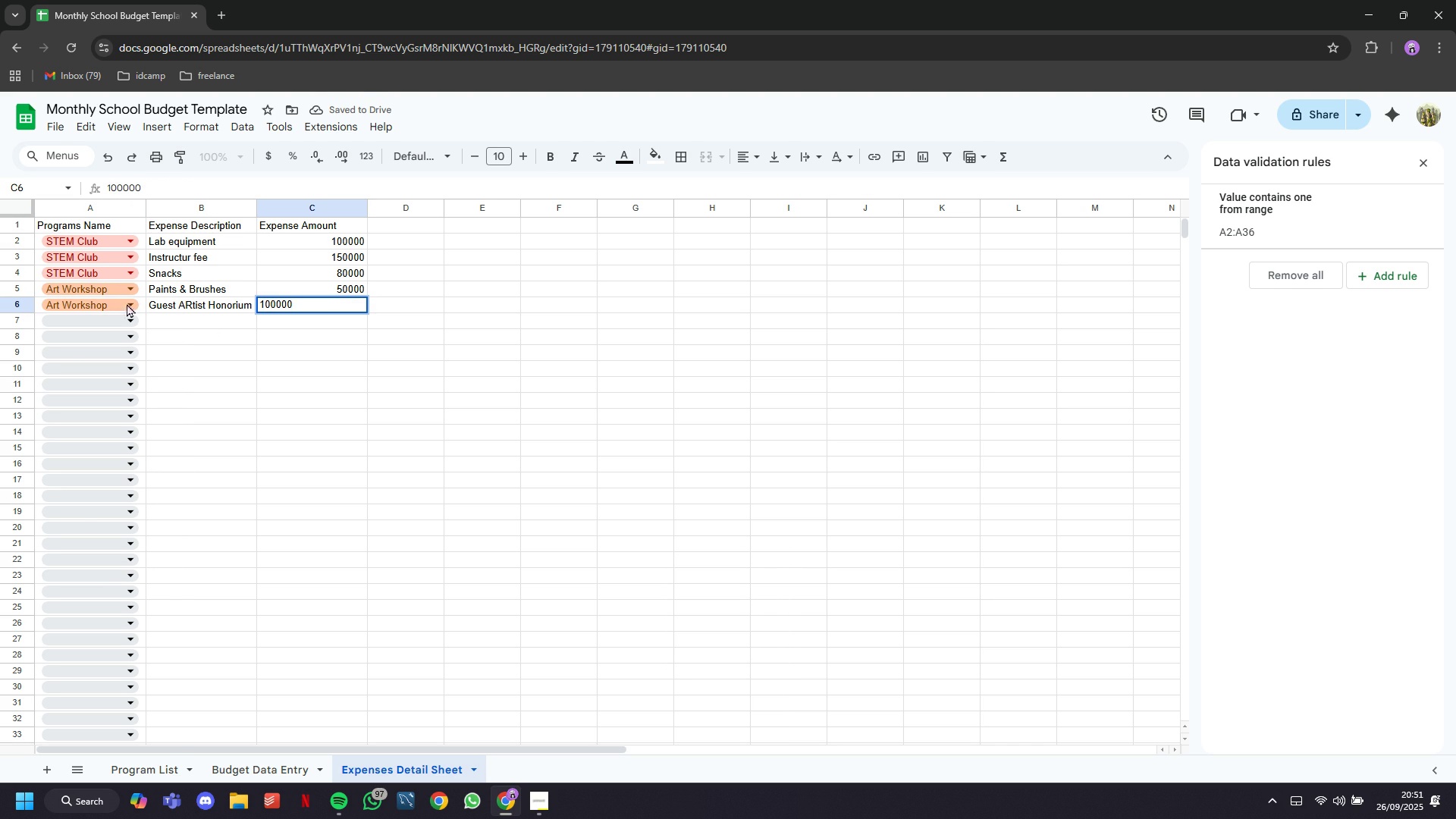 
left_click([113, 325])
 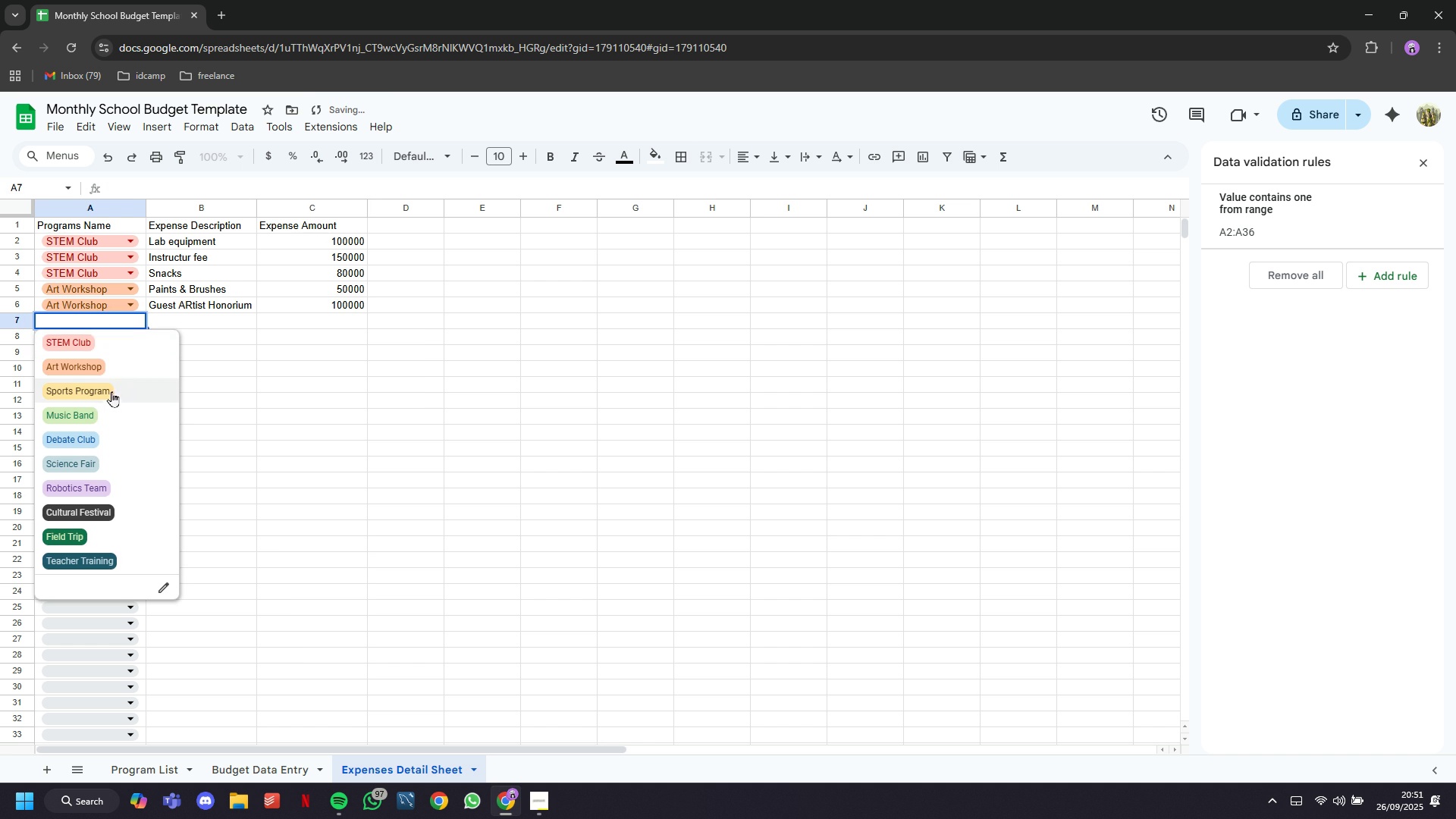 
left_click([102, 397])
 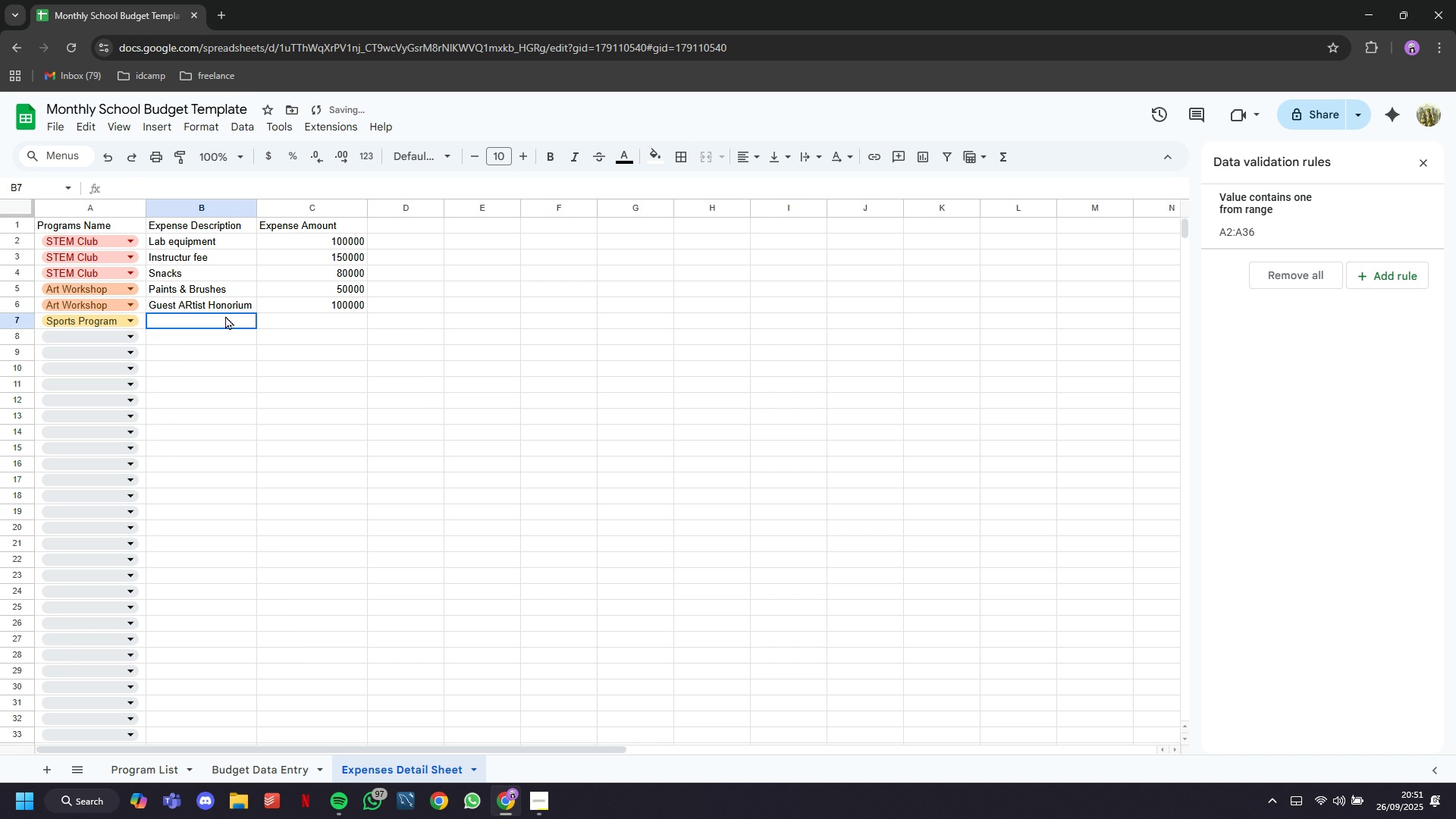 
left_click([225, 315])
 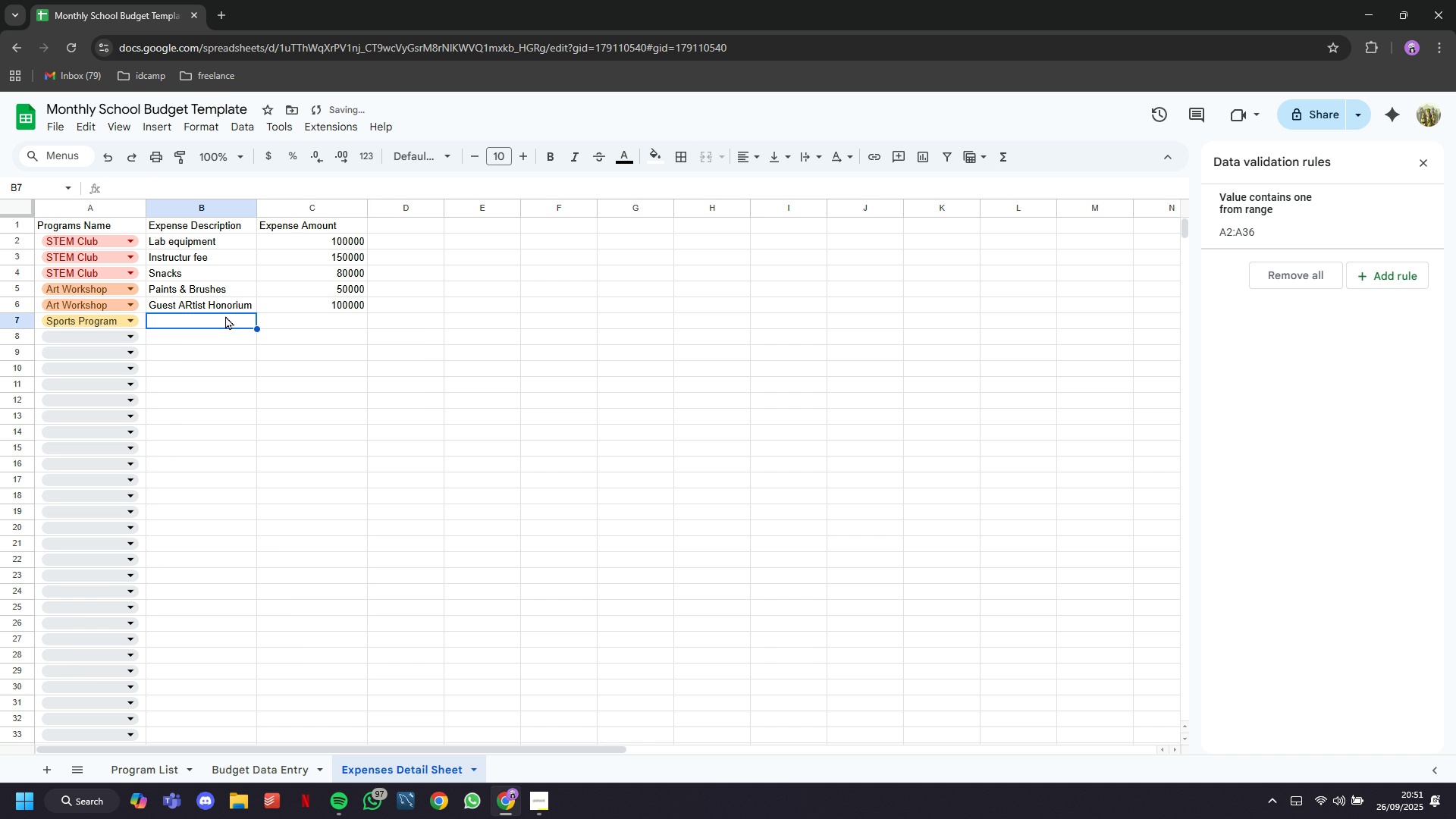 
type(Ja)
key(Backspace)
type(erseys for team)
key(Tab)
type(500000)
 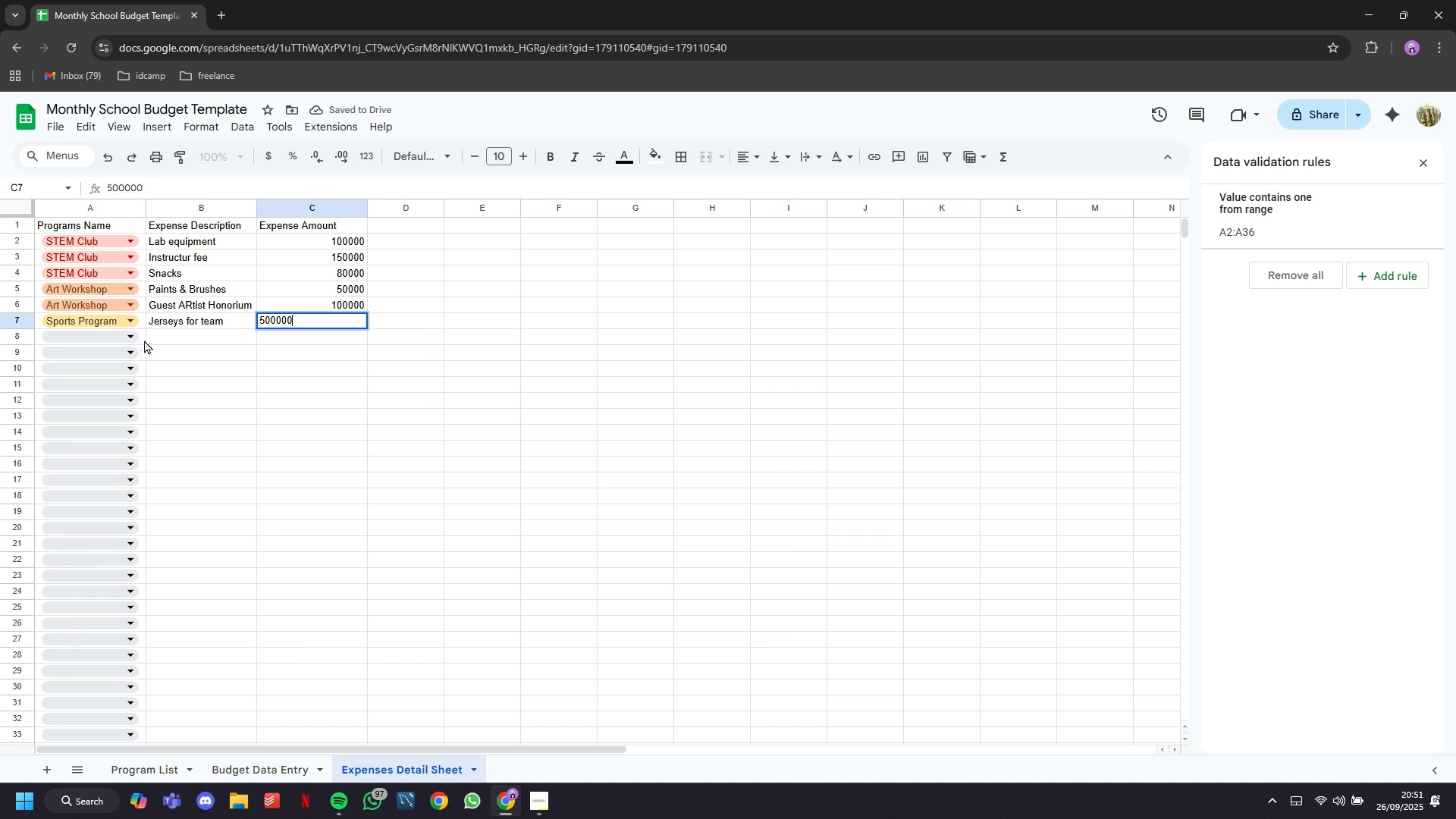 
left_click([132, 340])
 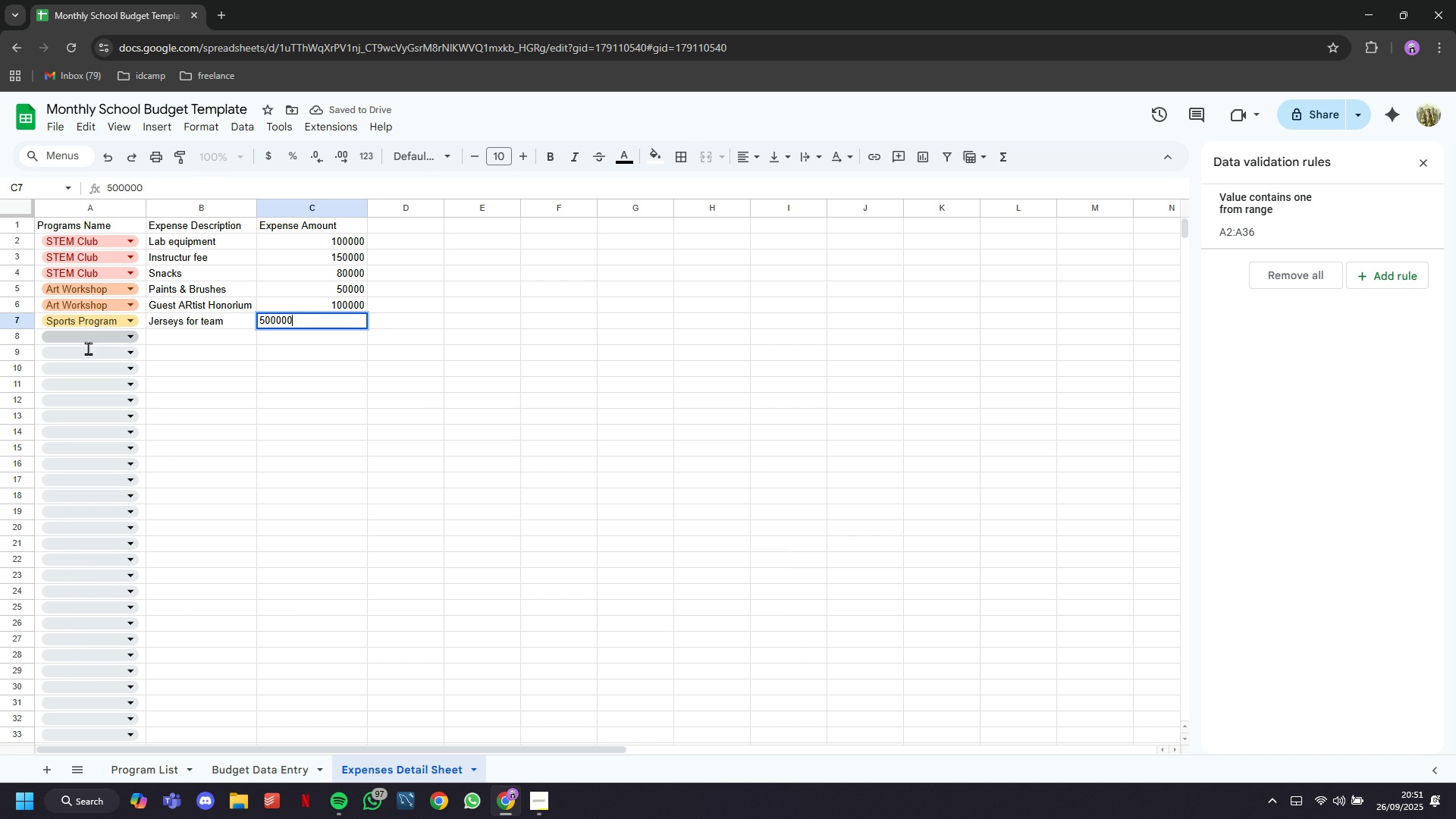 
mouse_move([89, 361])
 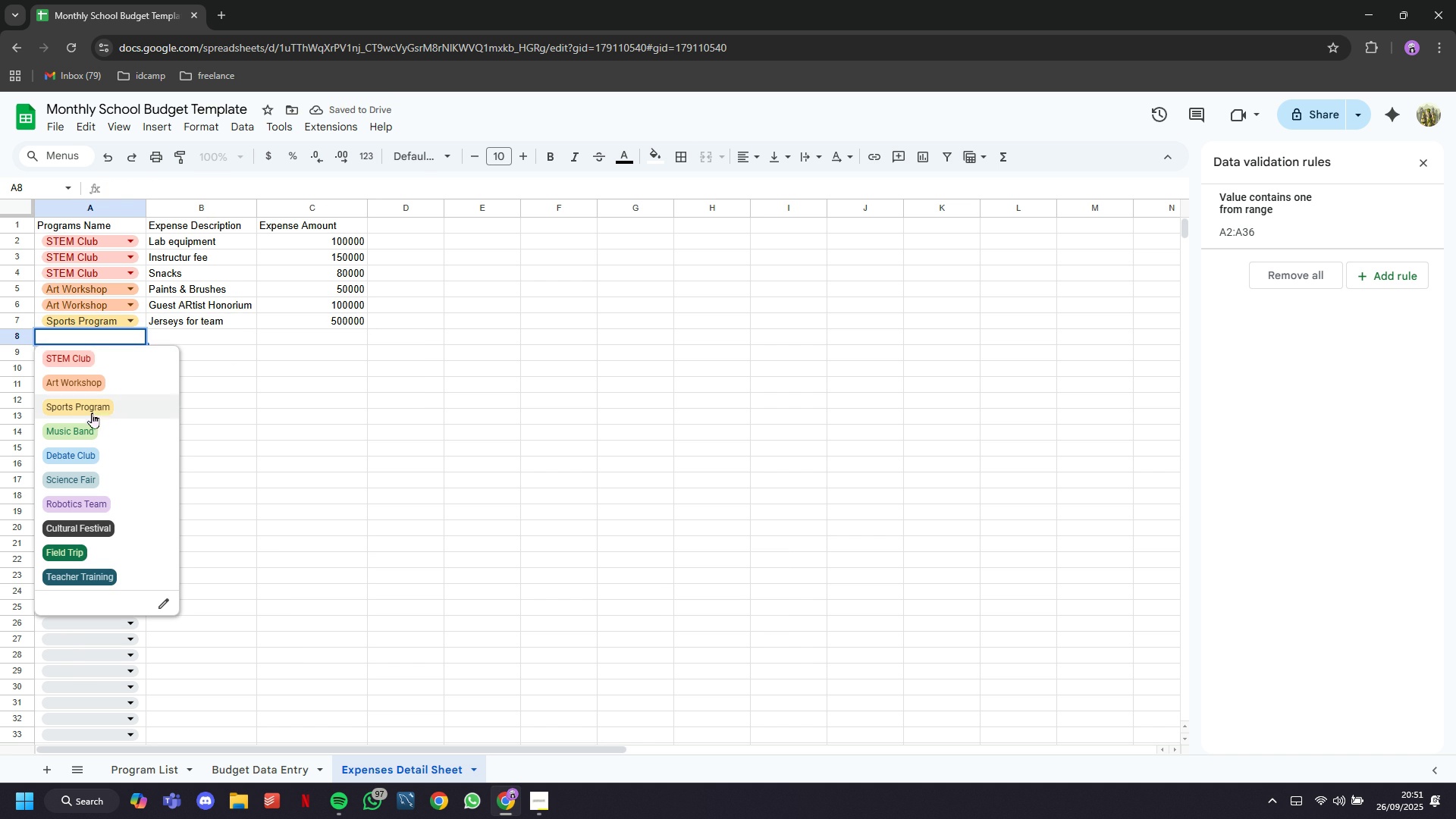 
mouse_move([109, 422])
 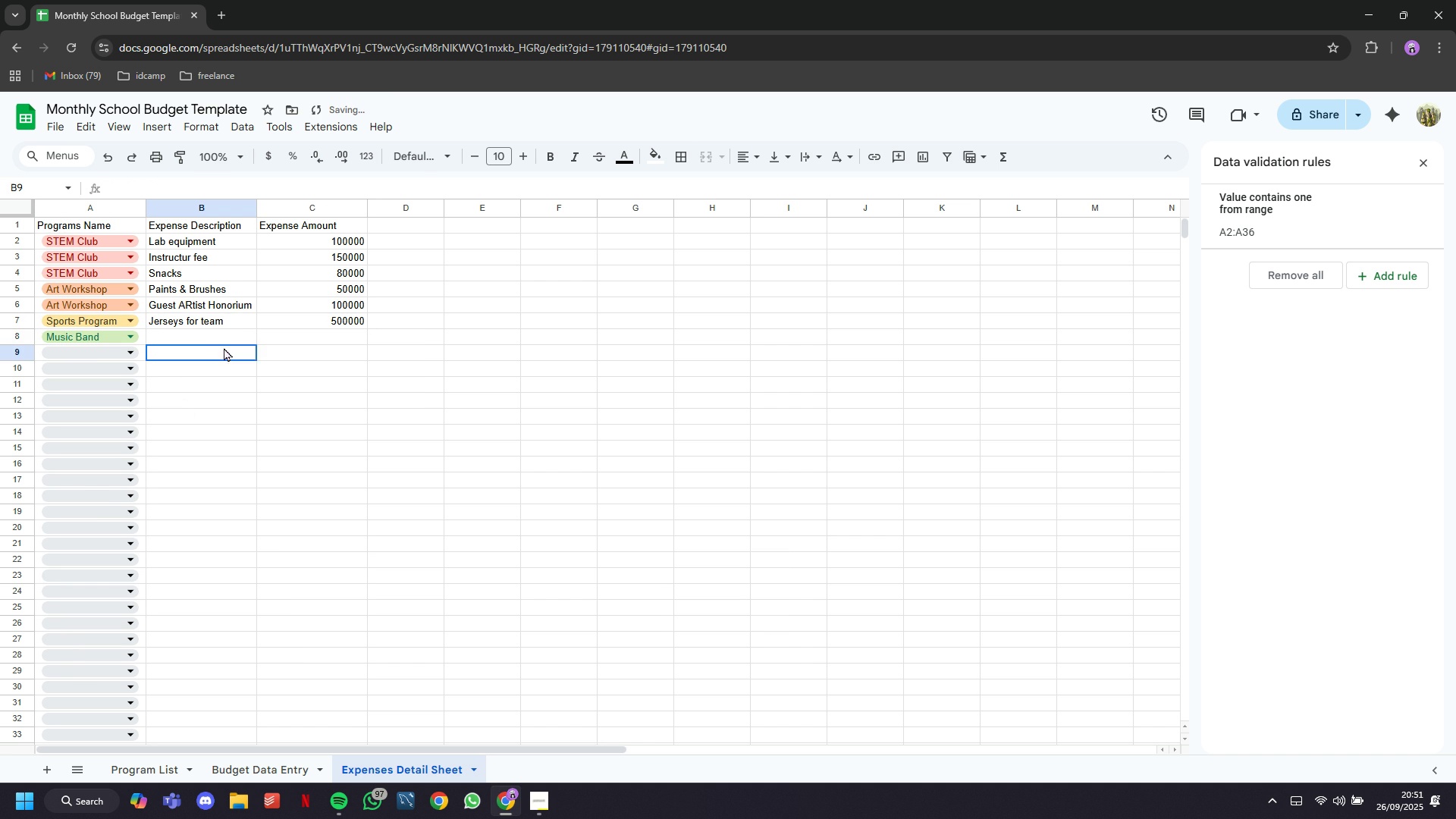 
left_click([224, 347])
 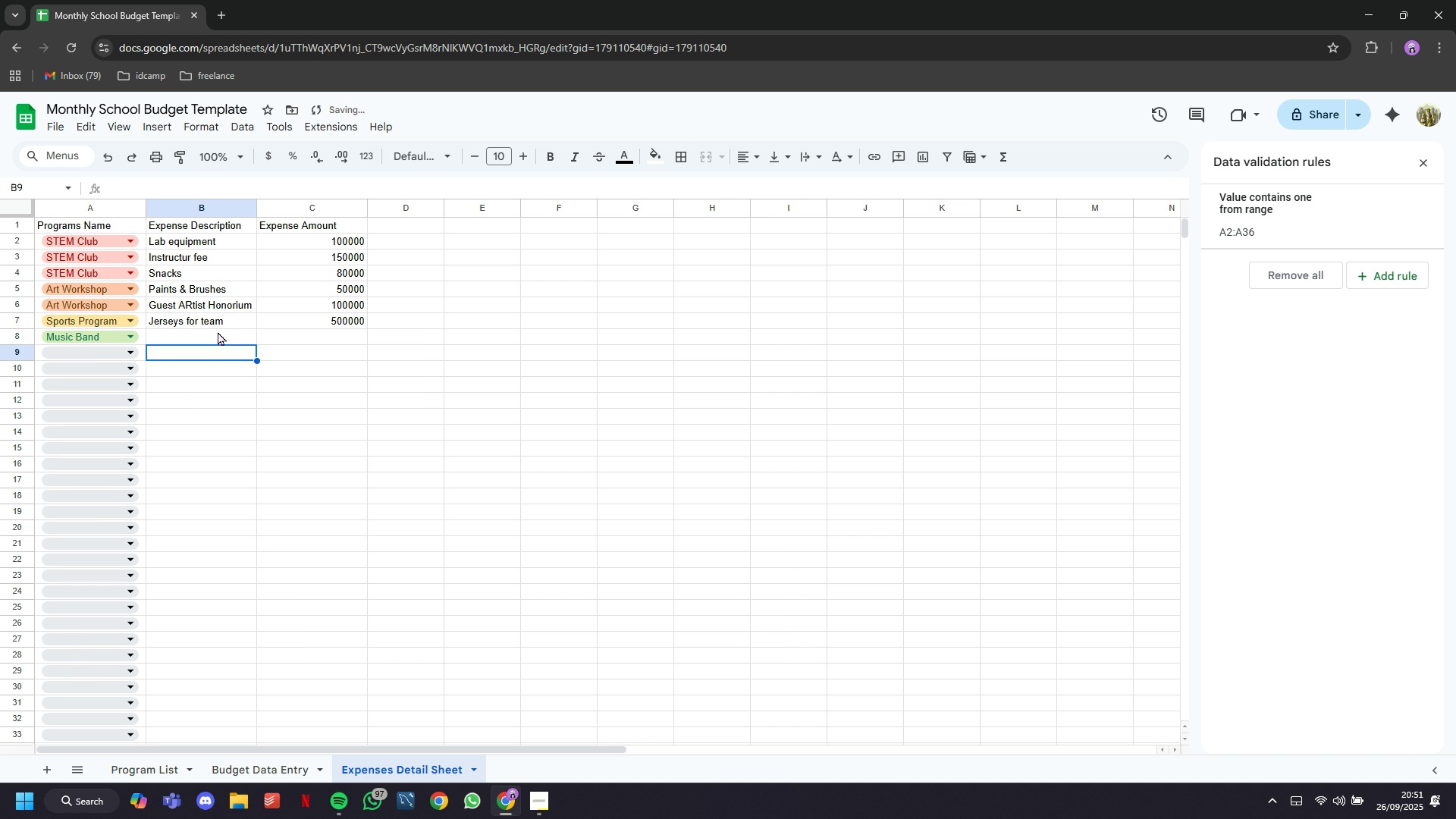 
left_click([218, 331])
 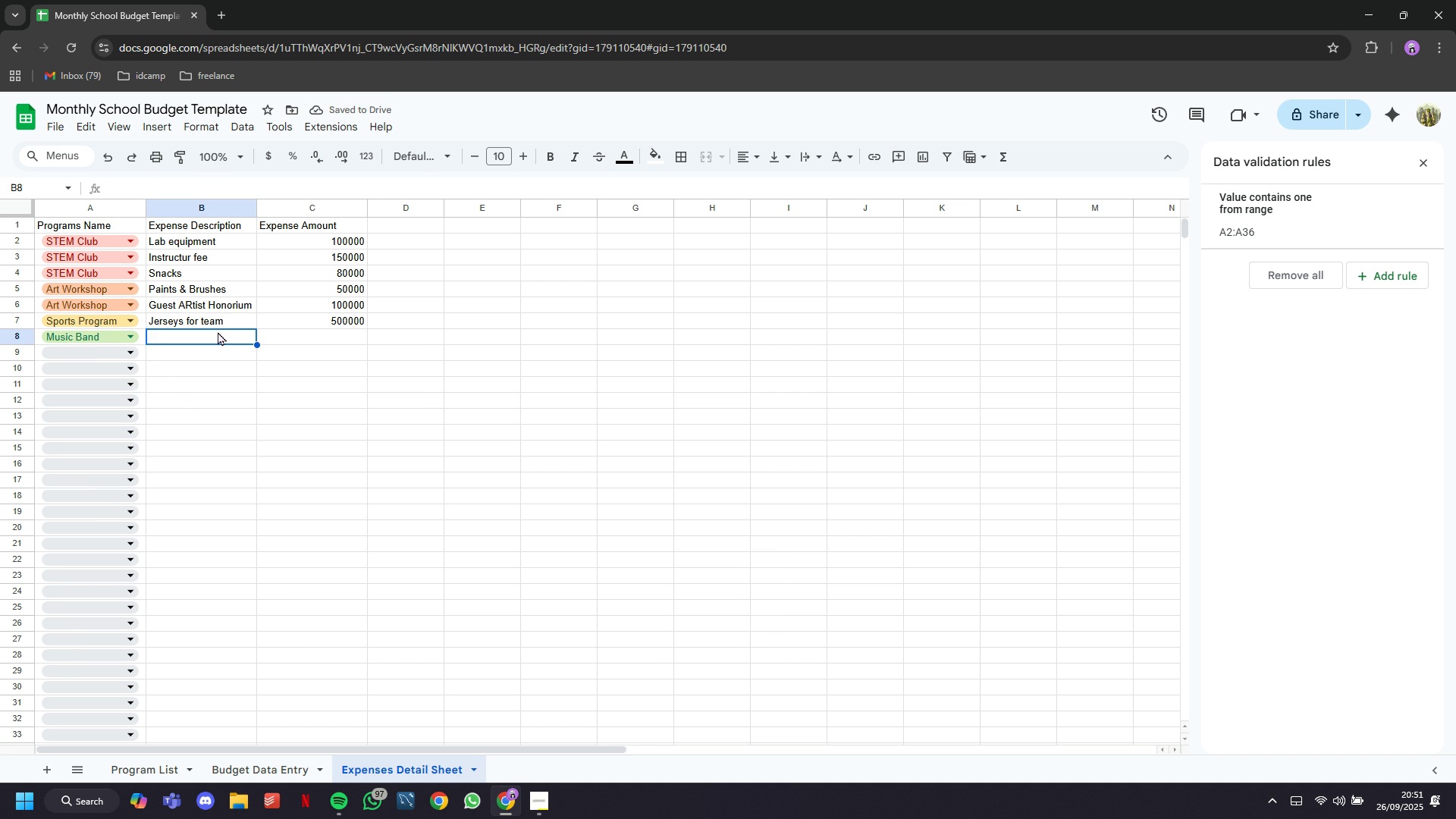 
type(Instruments Maintetance)
key(Tab)
type(100000)
 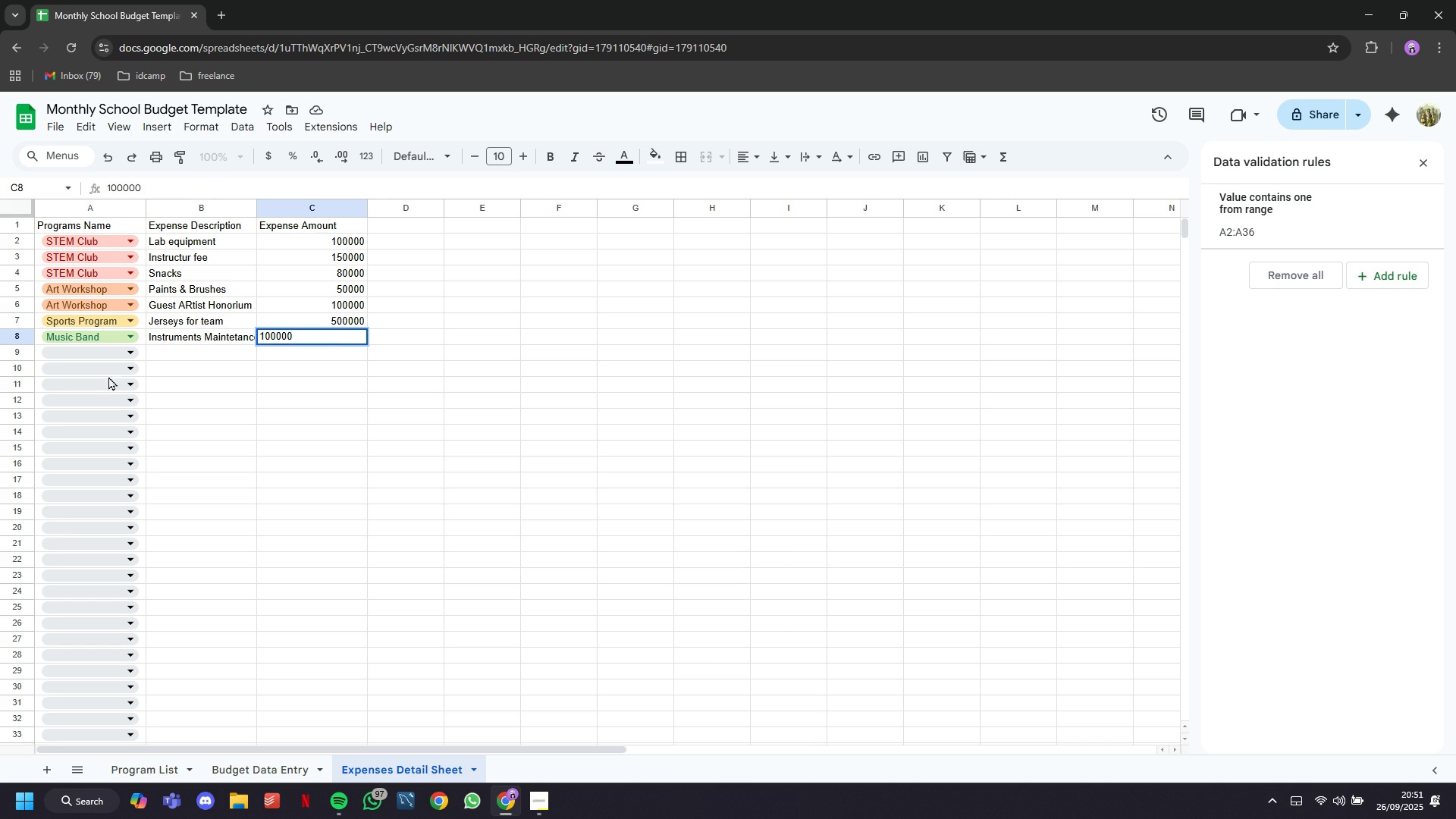 
left_click([101, 361])
 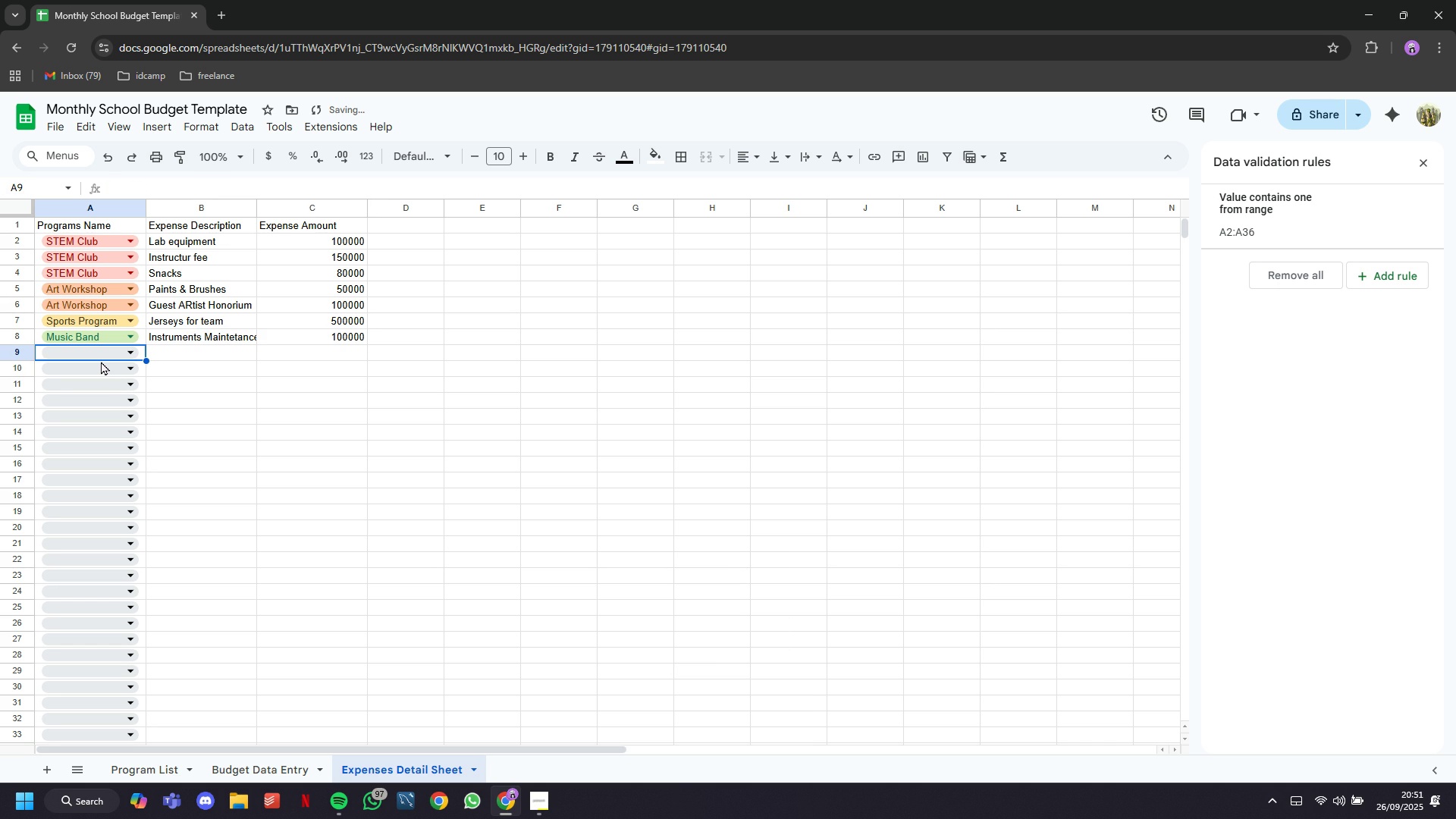 
left_click([101, 361])
 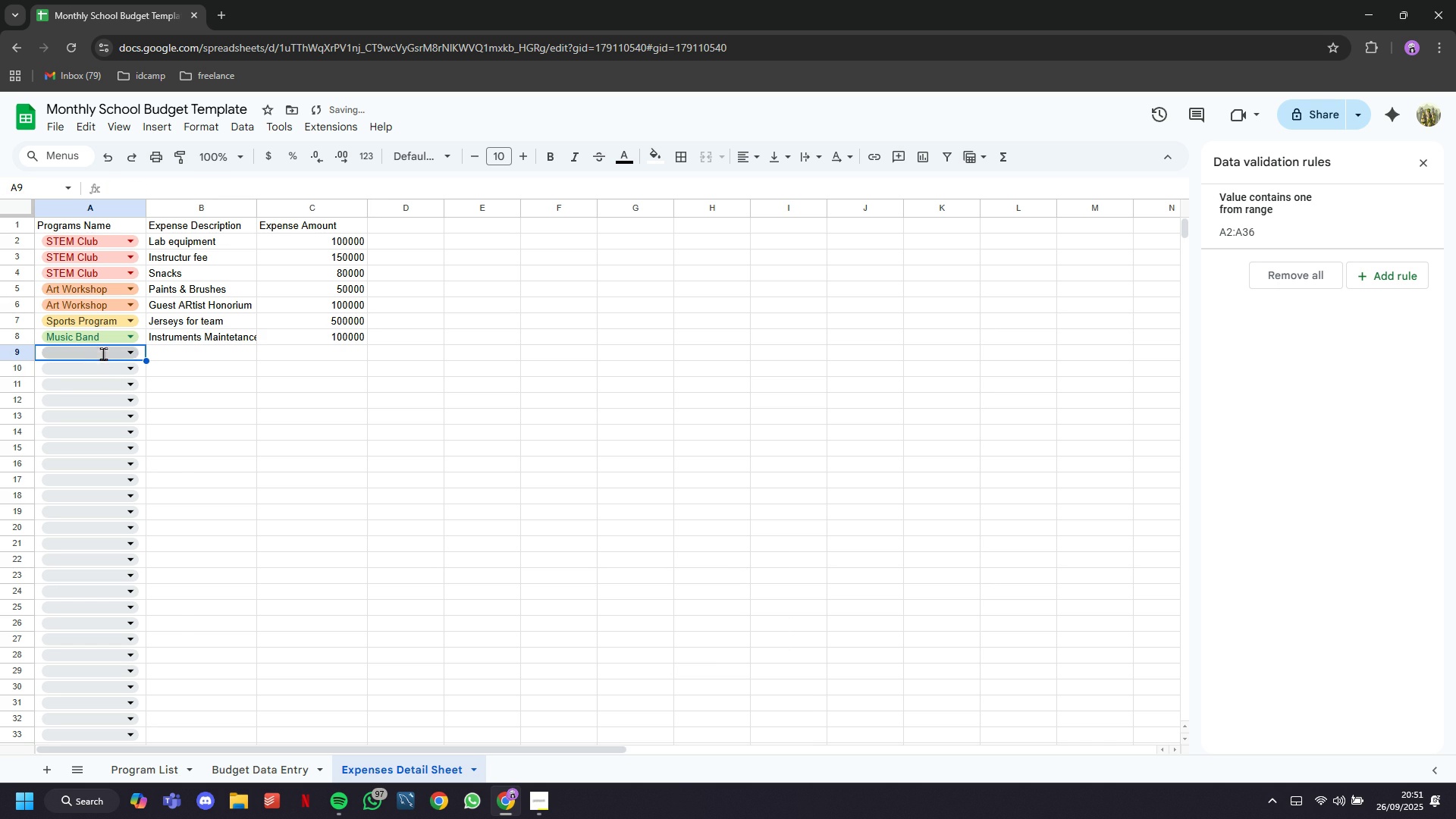 
left_click([103, 353])
 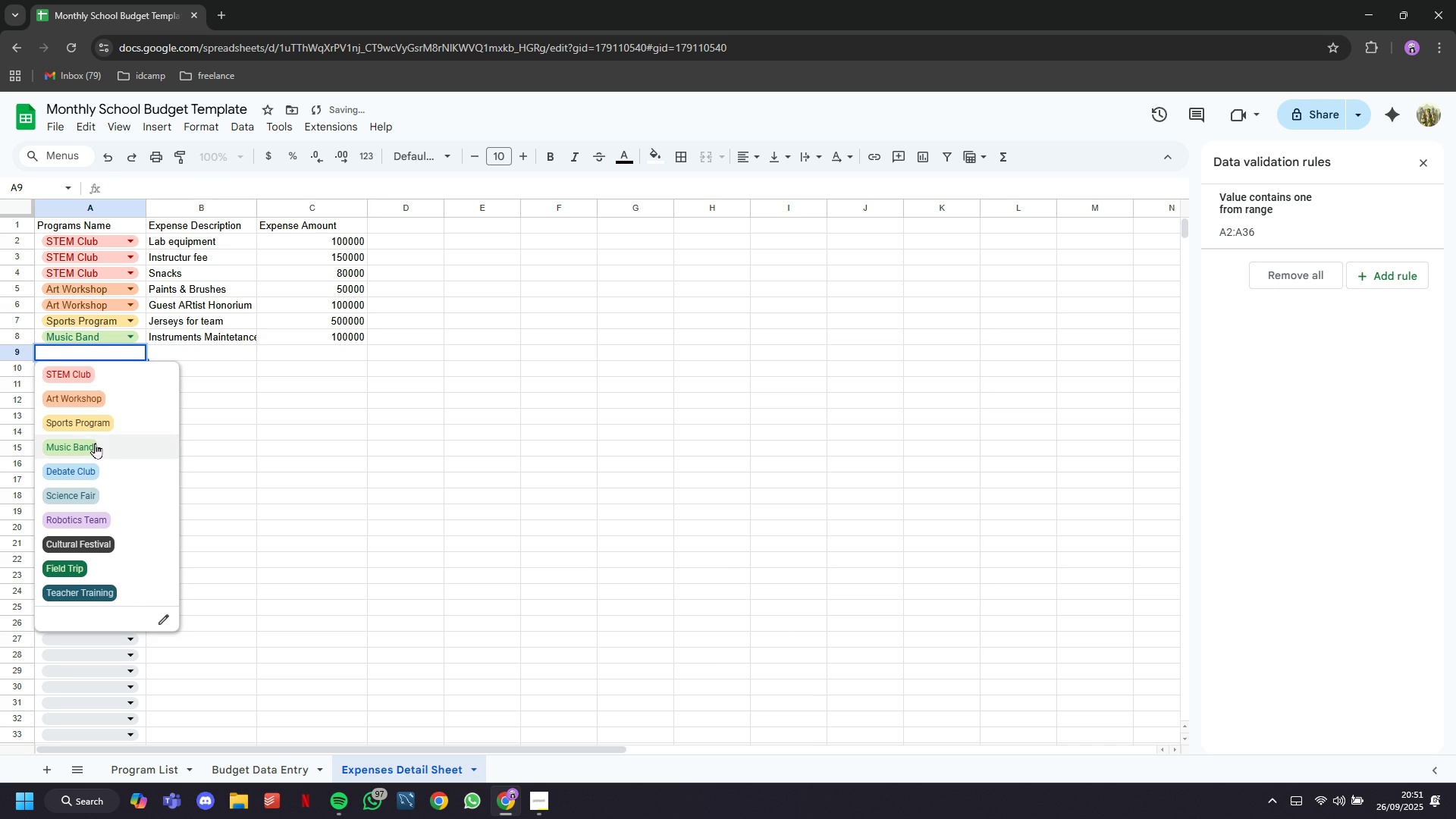 
left_click([95, 443])
 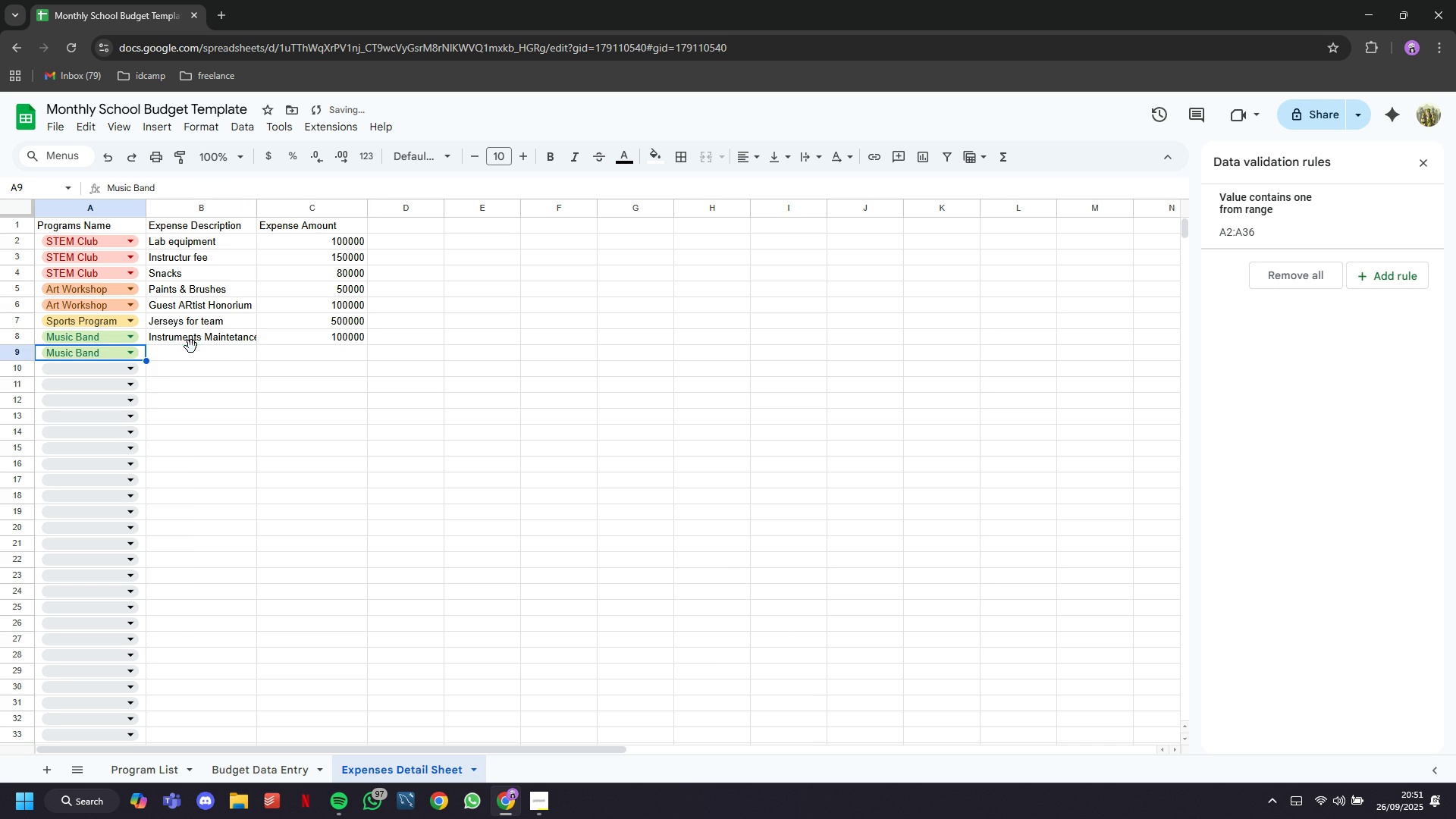 
left_click([191, 347])
 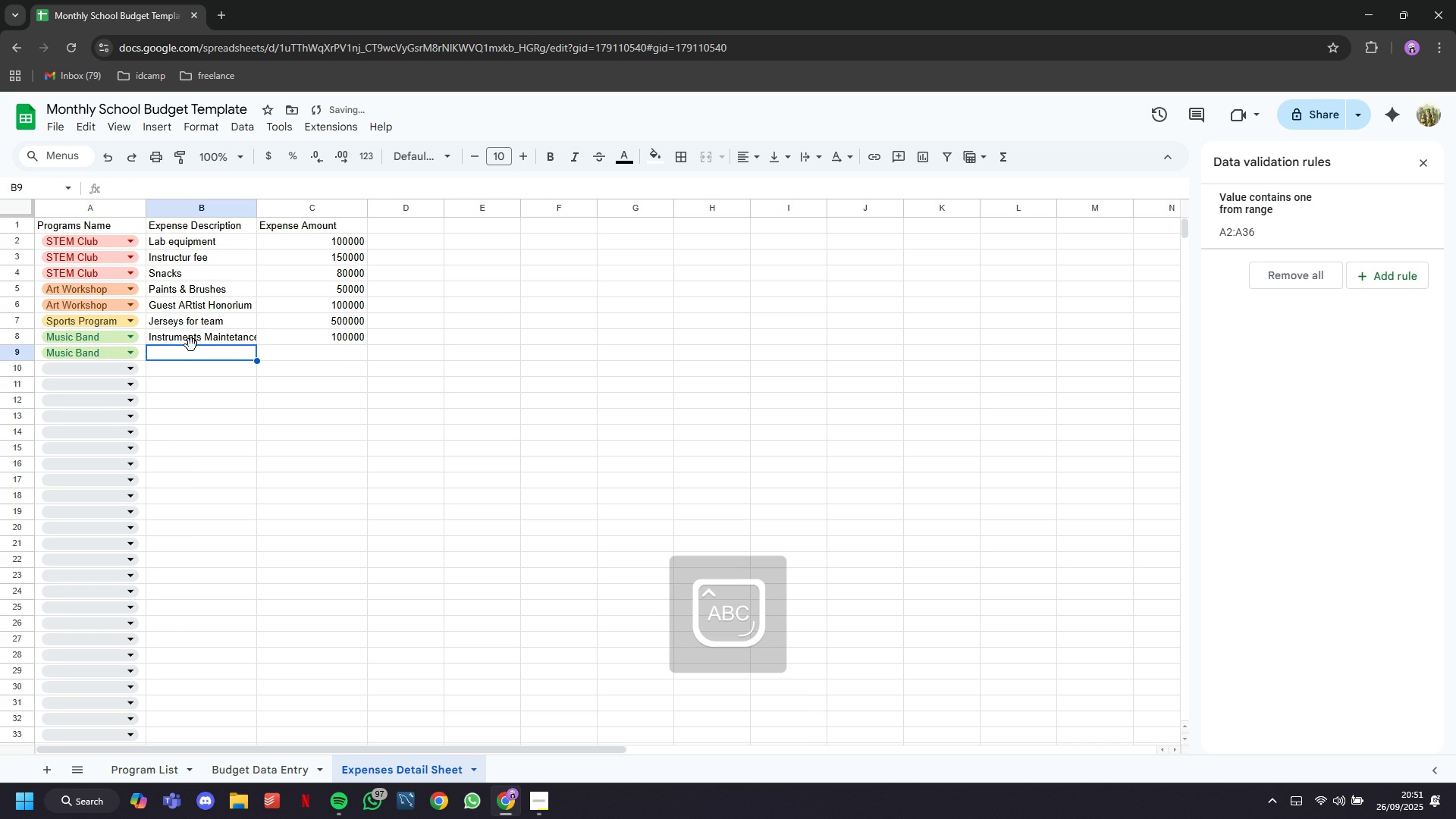 
type(Sheet Music)
 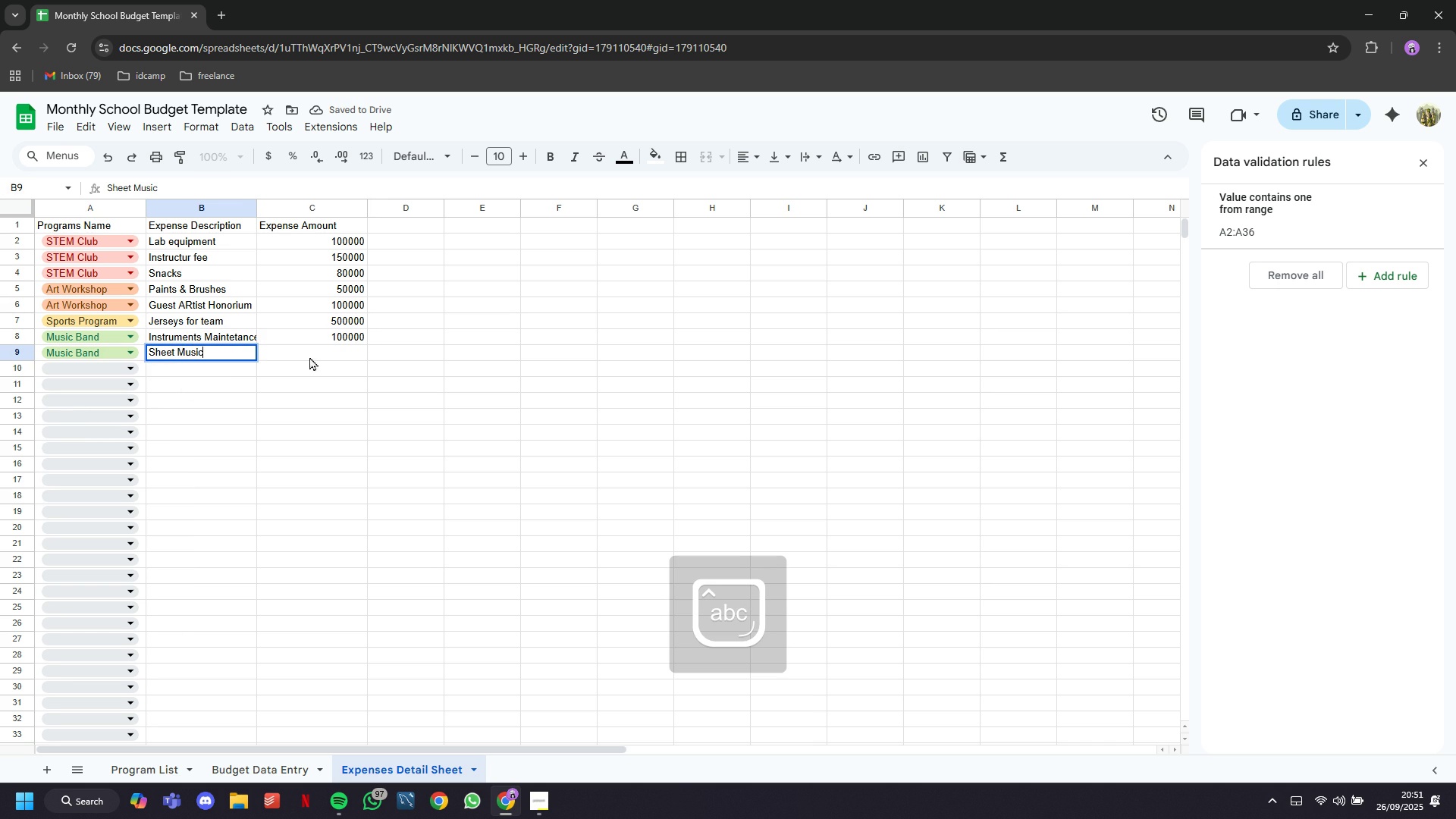 
left_click([318, 359])
 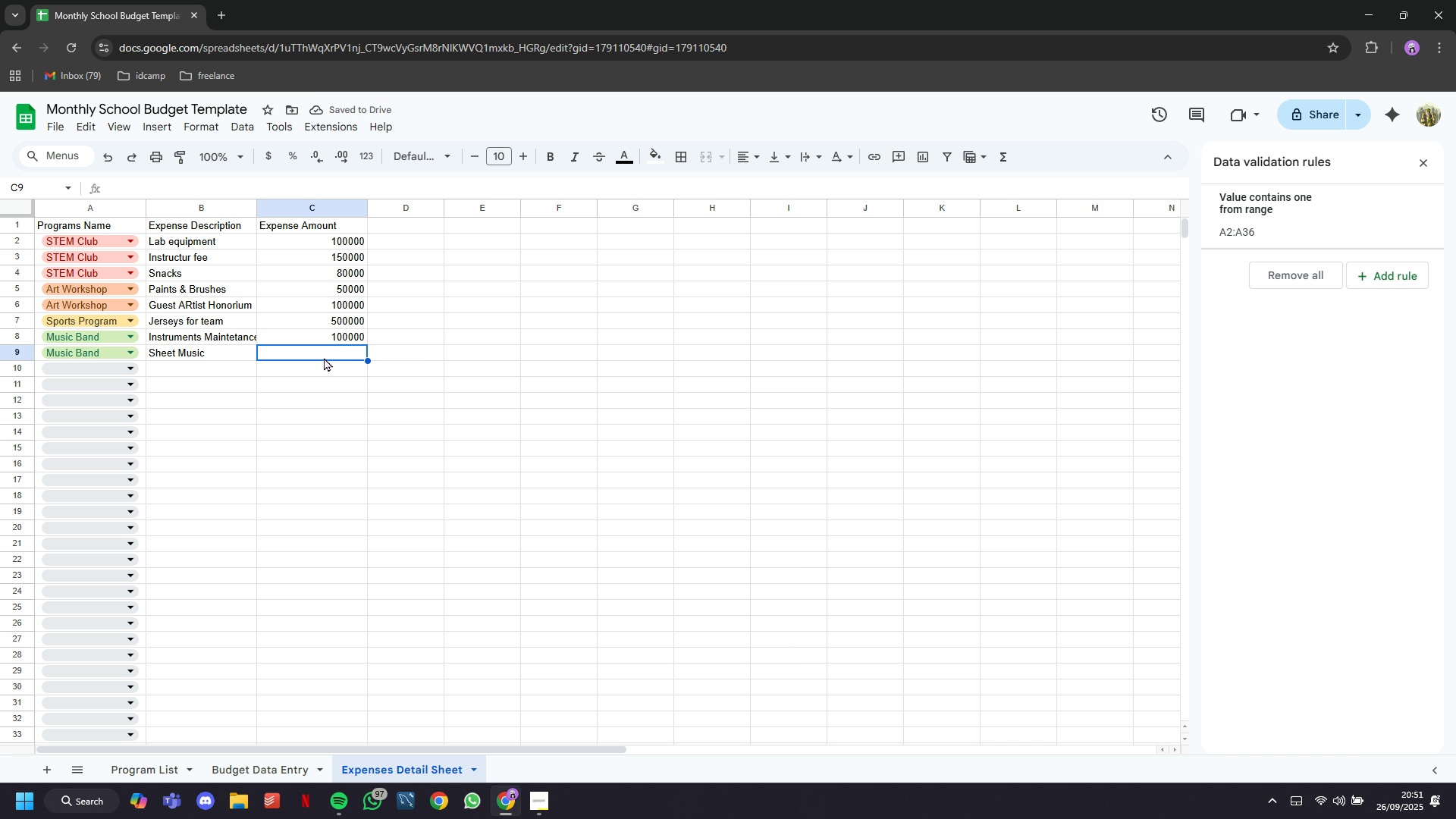 
wait(5.7)
 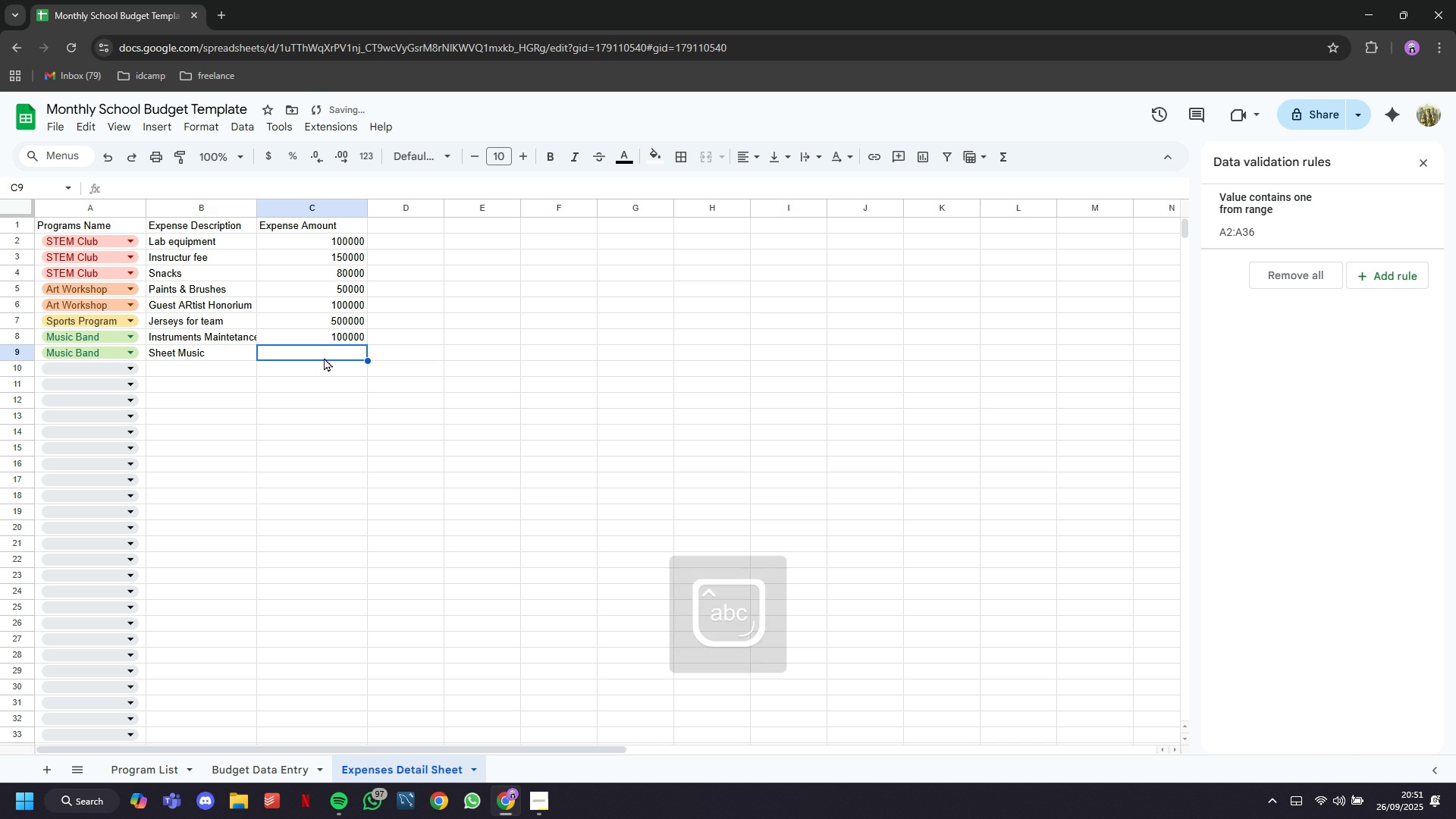 
type(200000)
 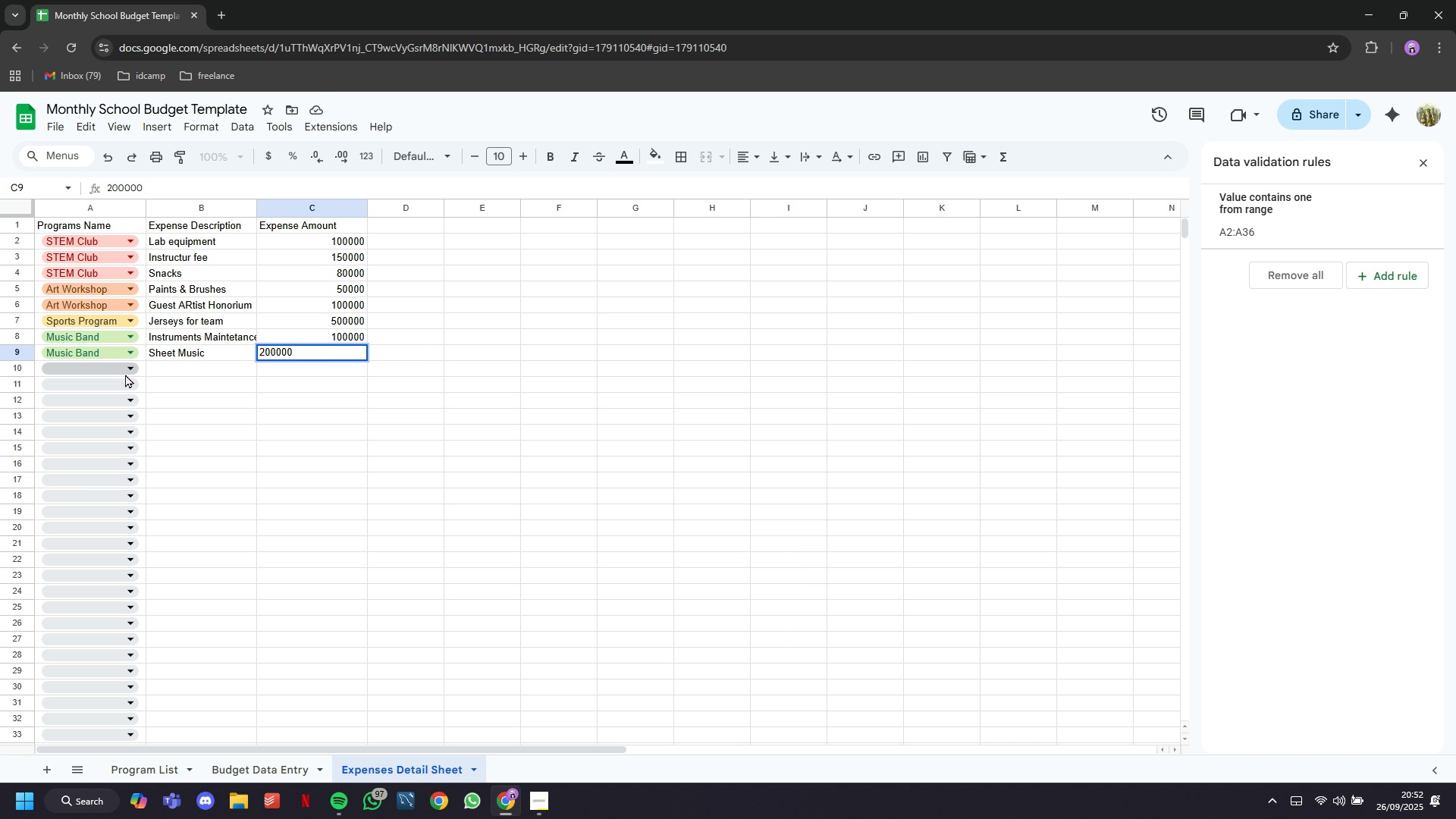 
wait(8.45)
 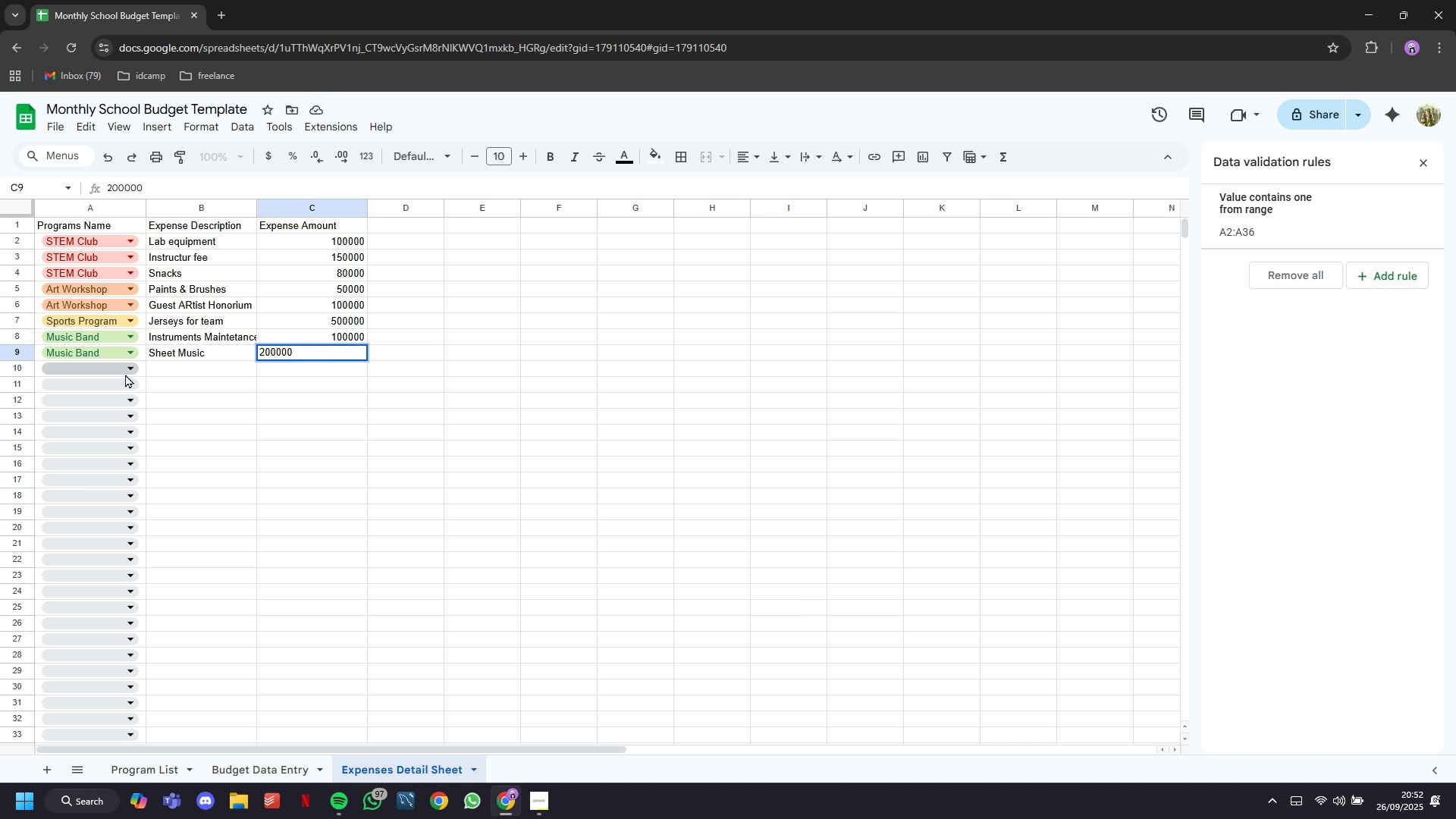 
left_click([84, 483])
 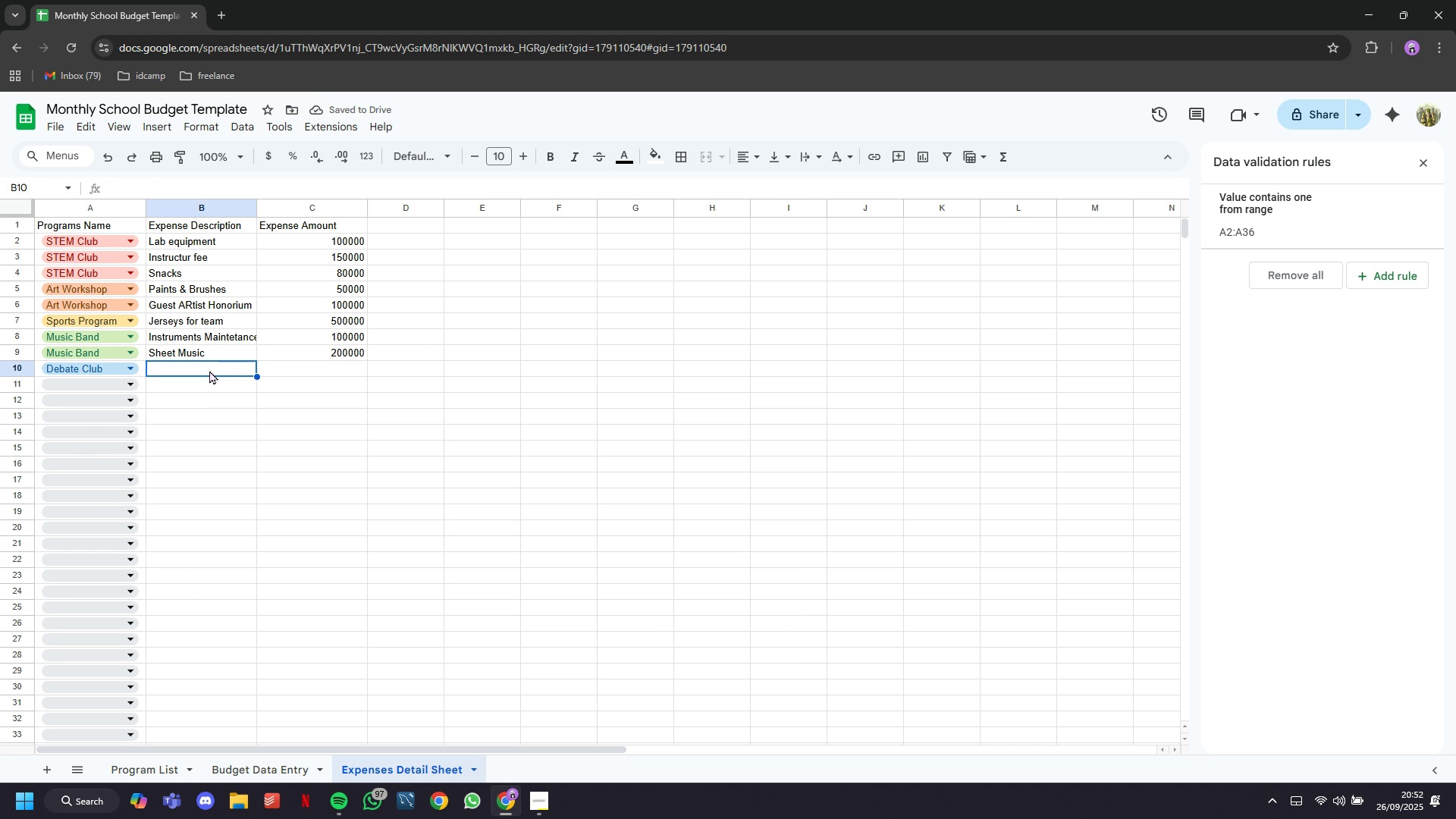 
type(Registration fees)
key(Tab)
type(350000)
 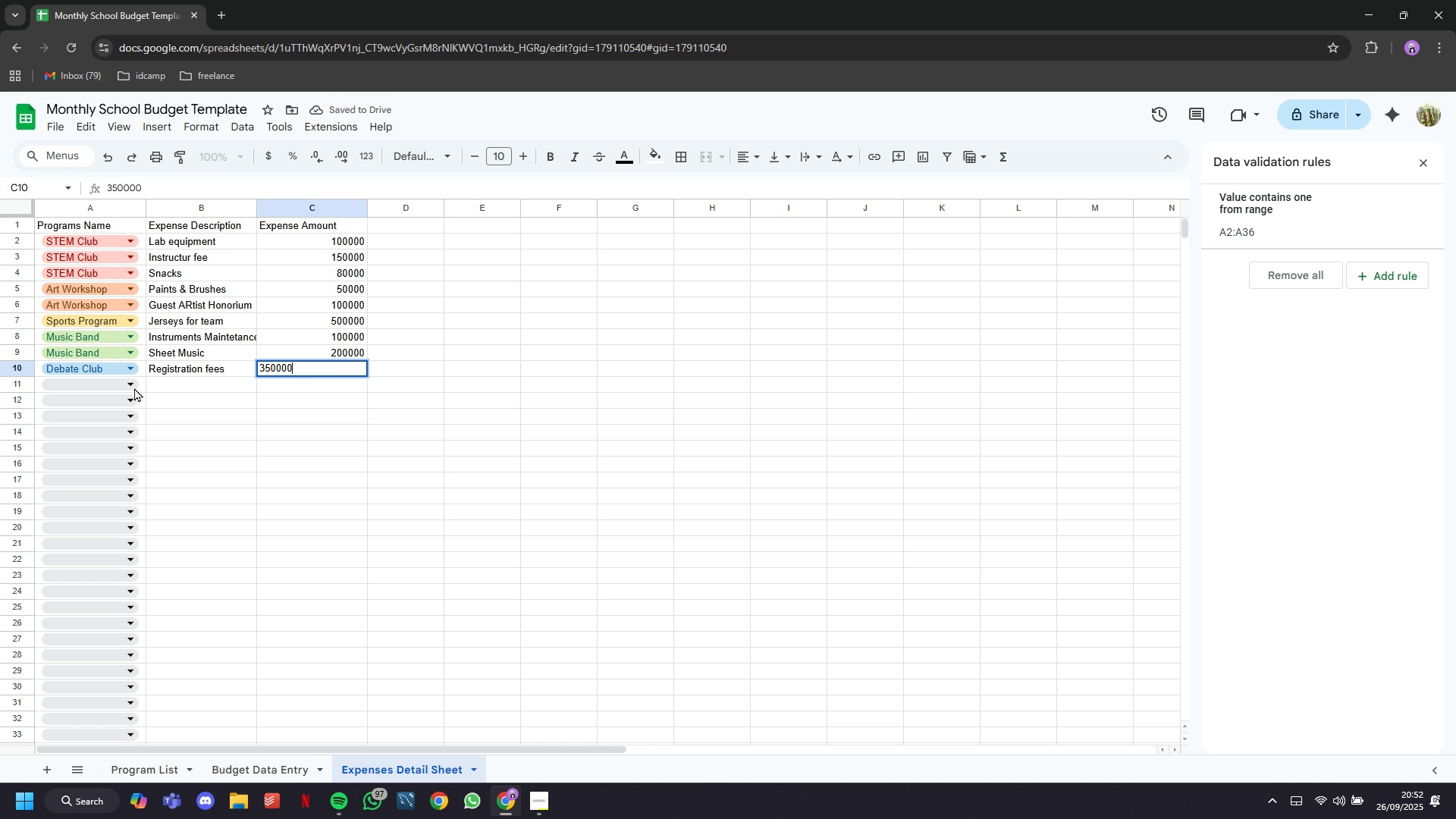 
left_click([125, 381])
 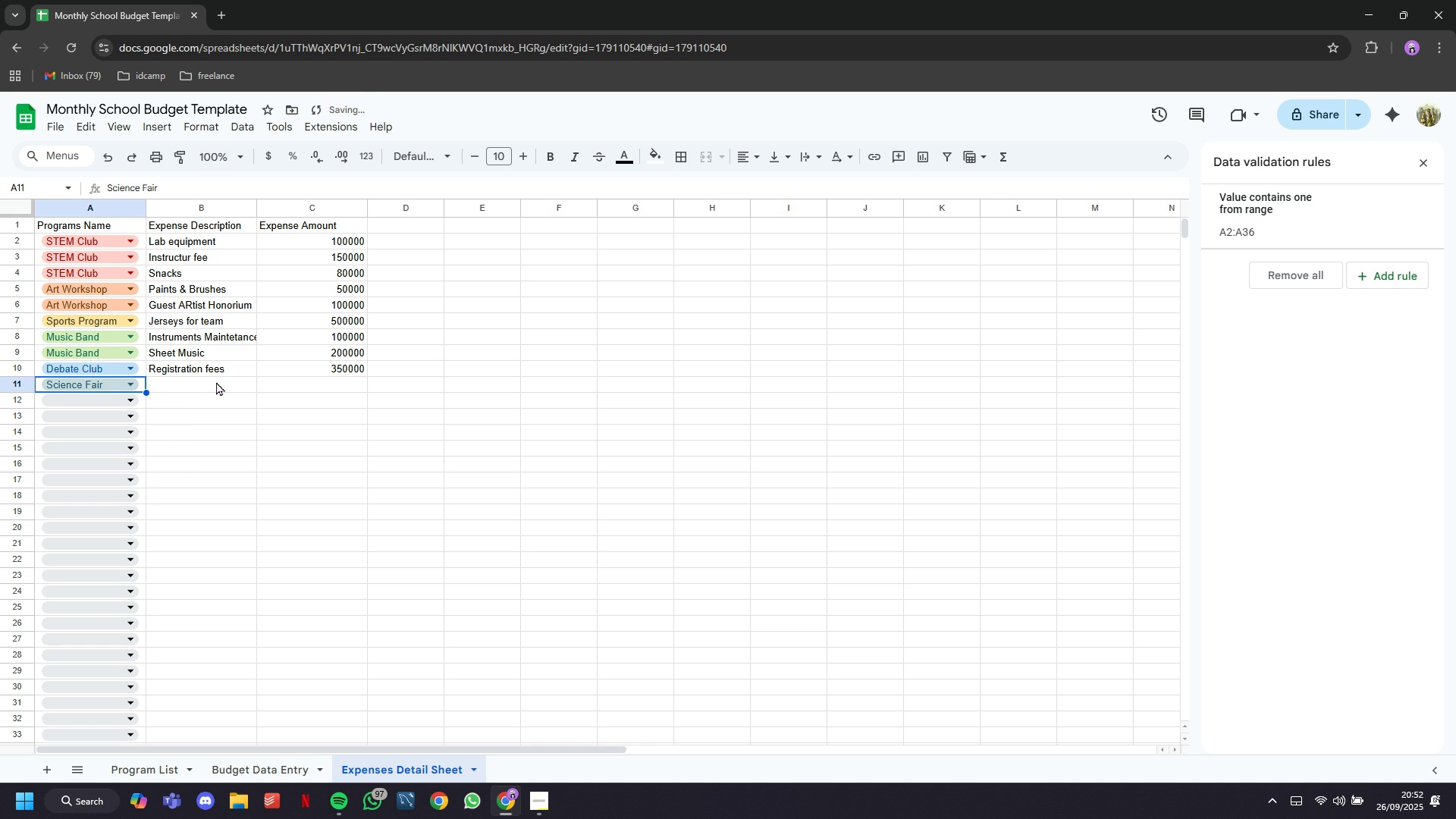 
left_click([216, 381])
 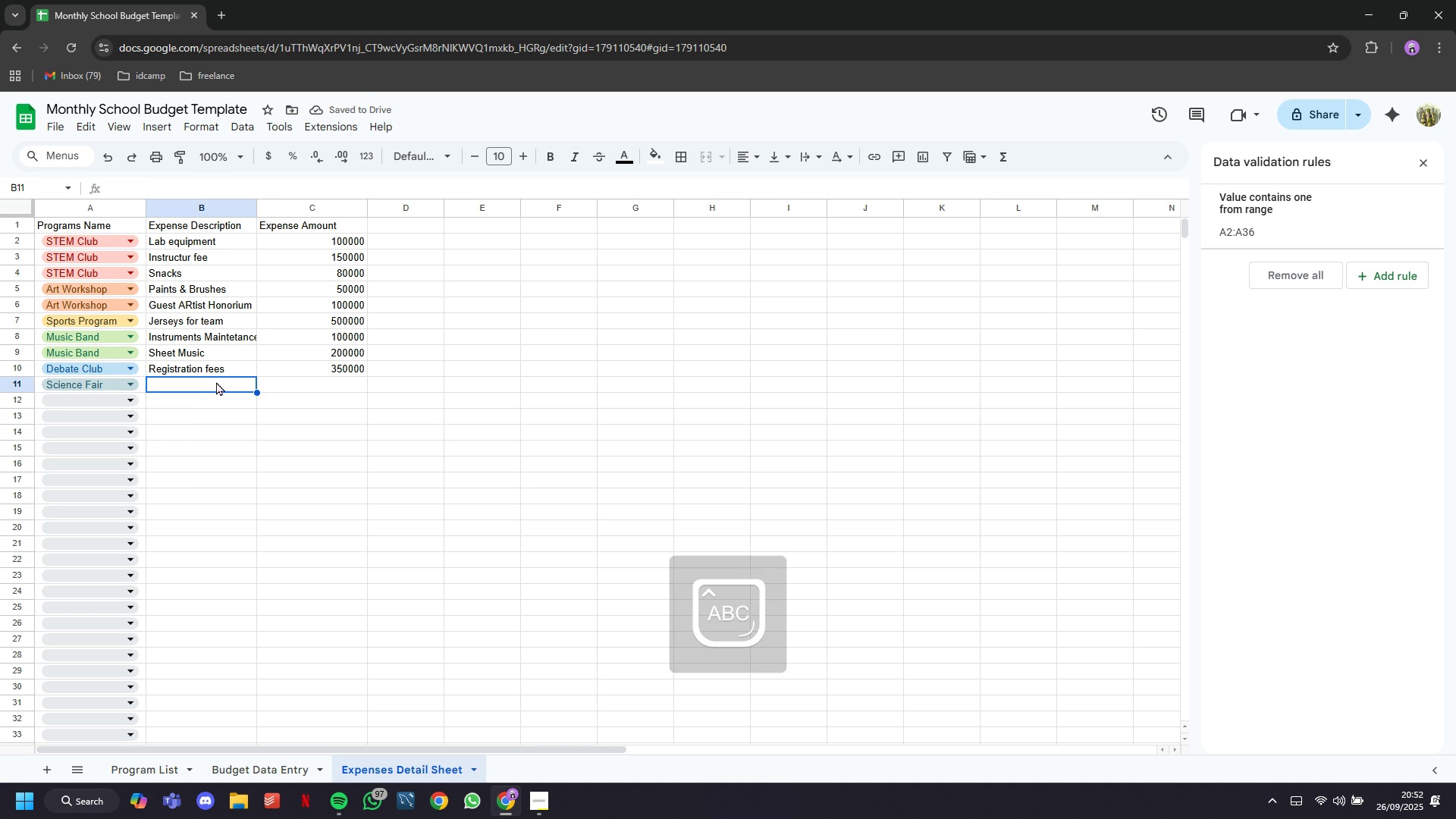 
type(Booth setup)
key(Tab)
 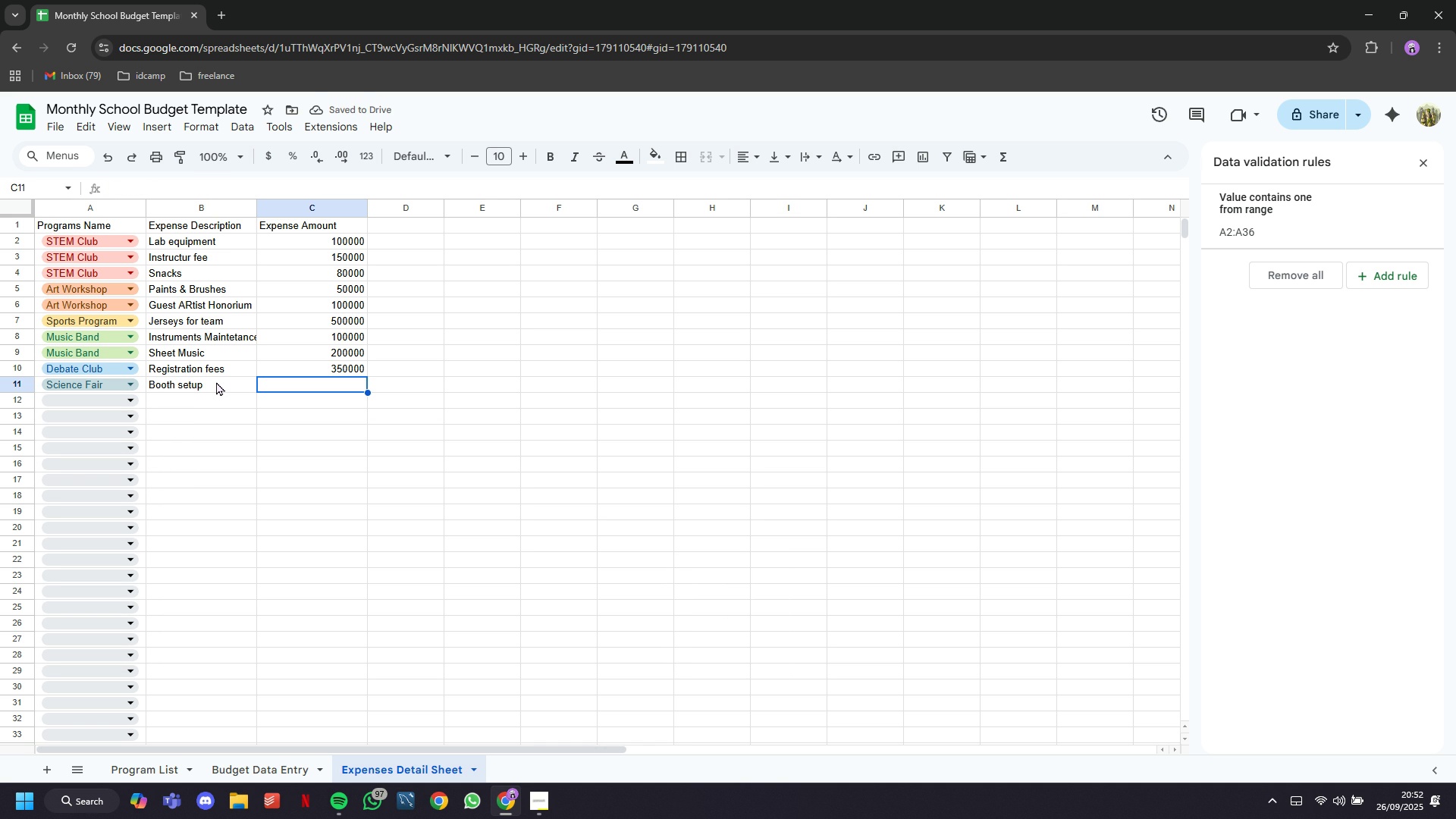 
wait(8.35)
 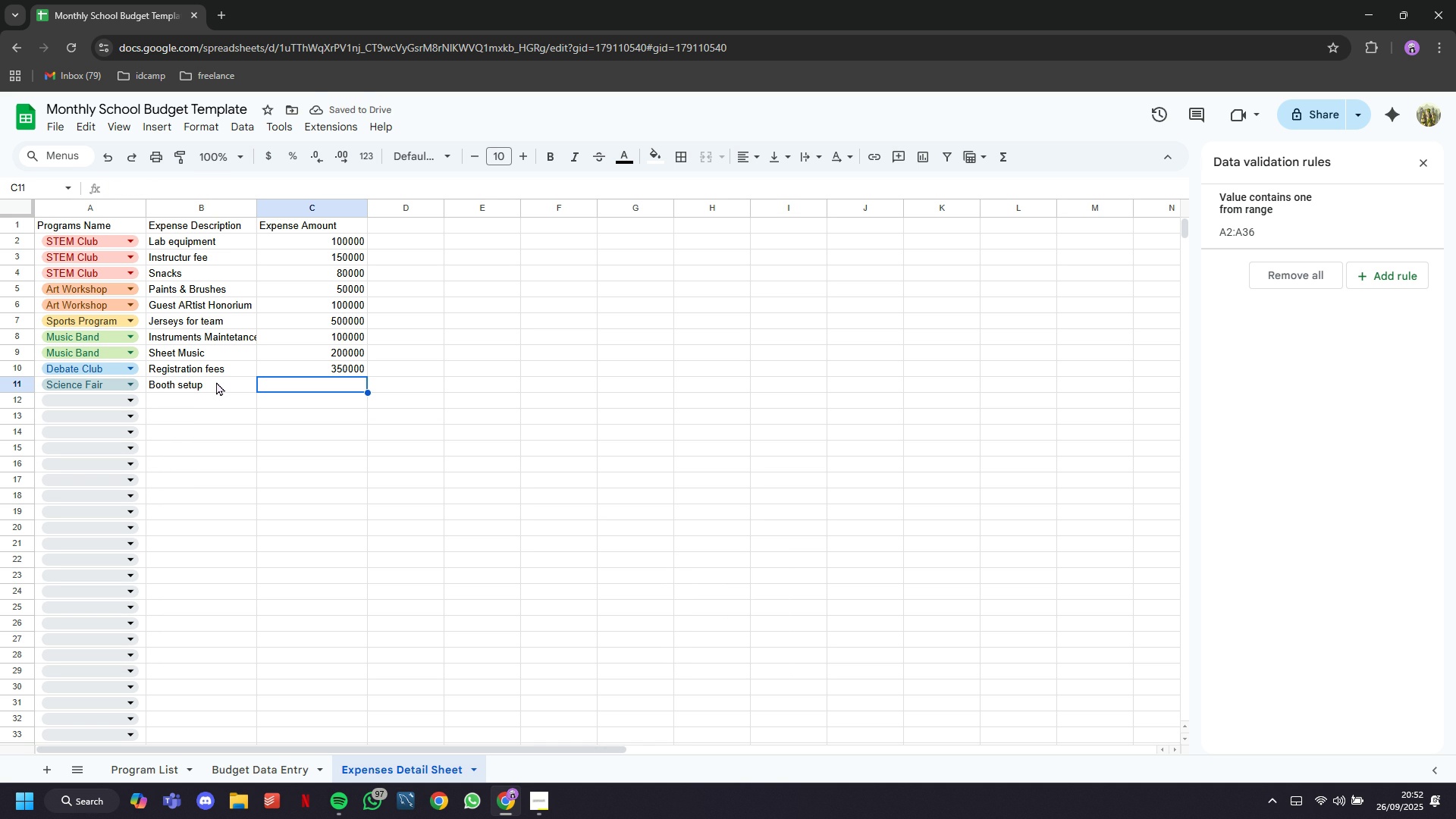 
type(150000)
 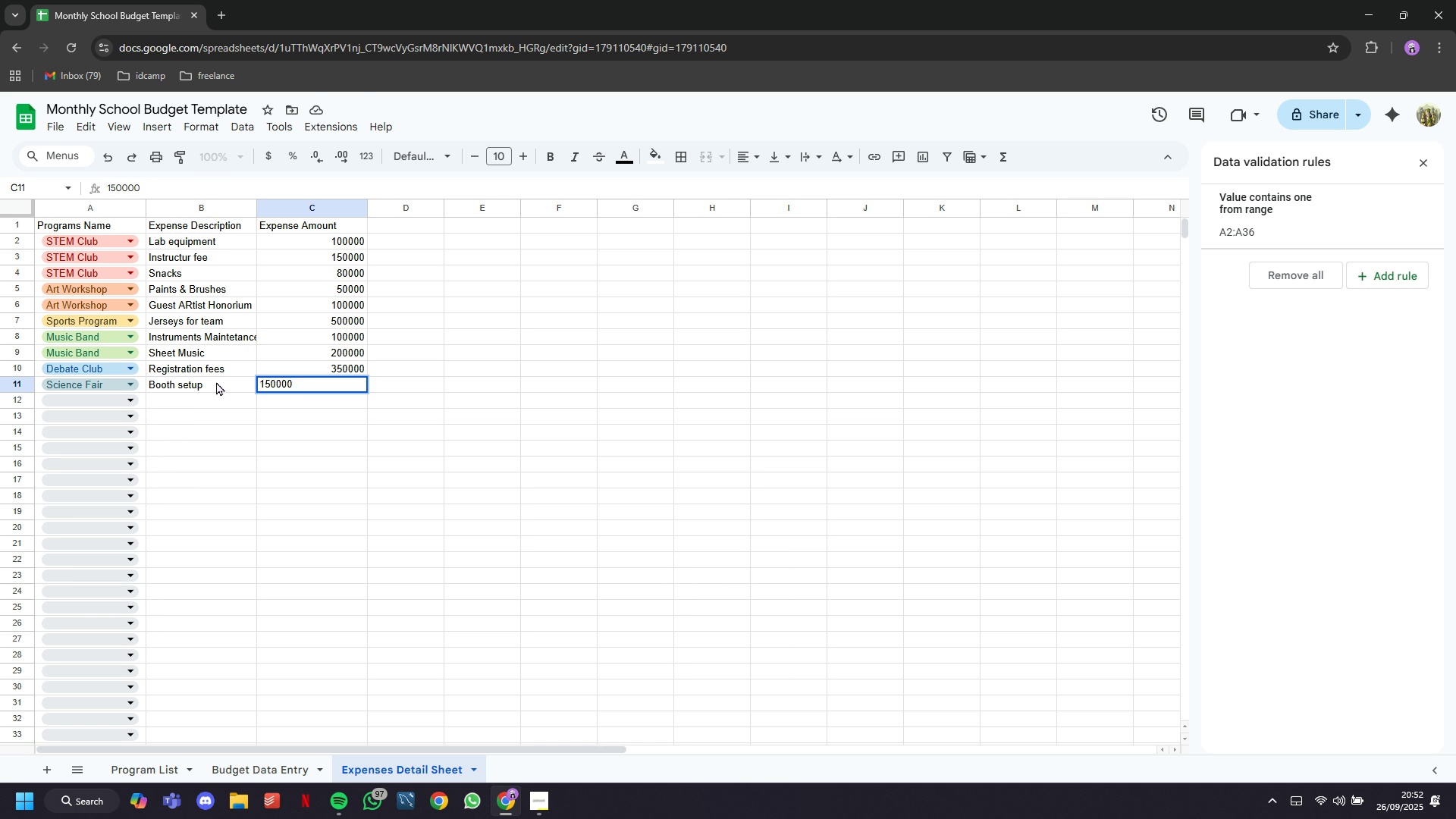 
key(ArrowDown)
 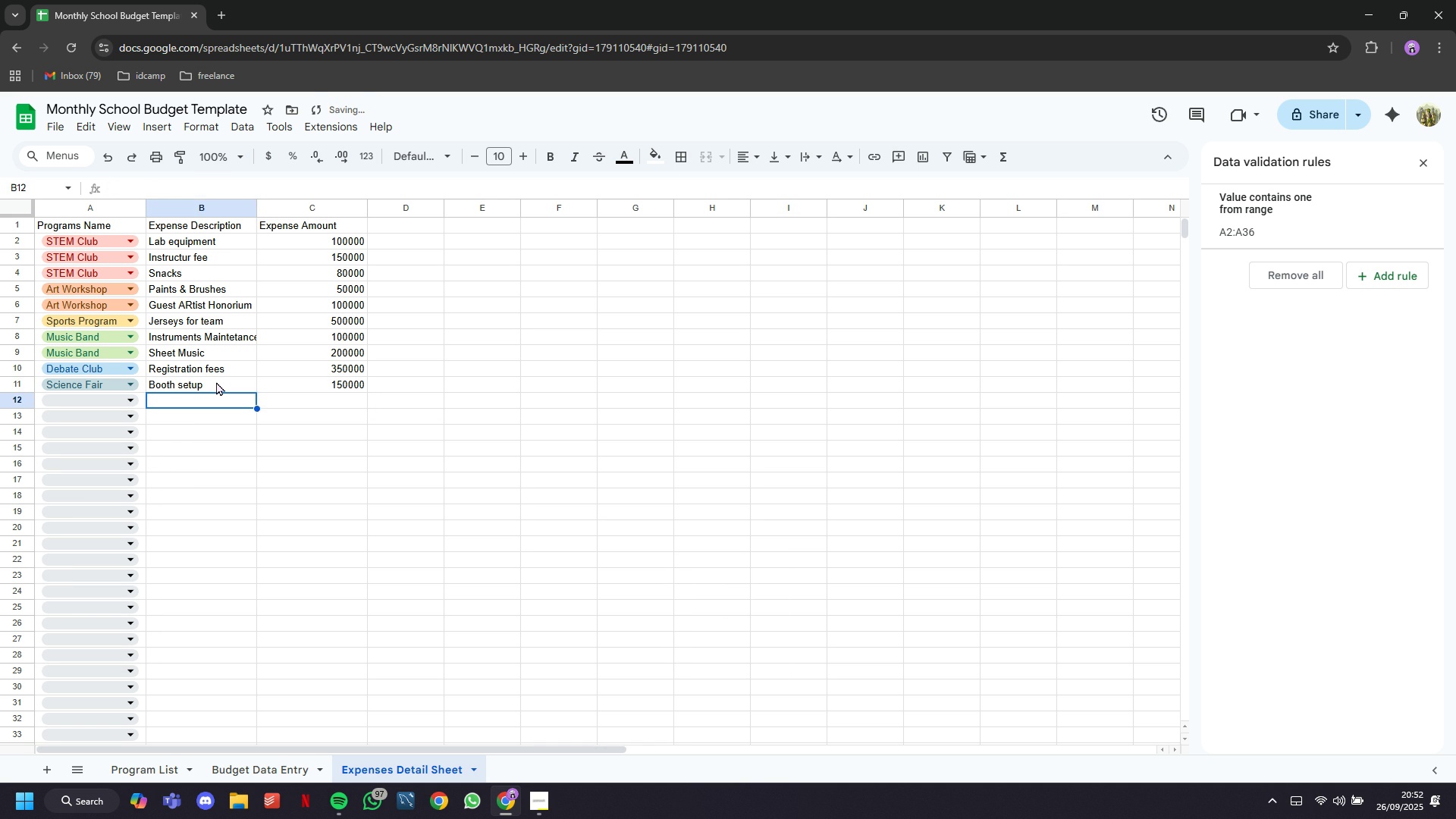 
key(ArrowLeft)
 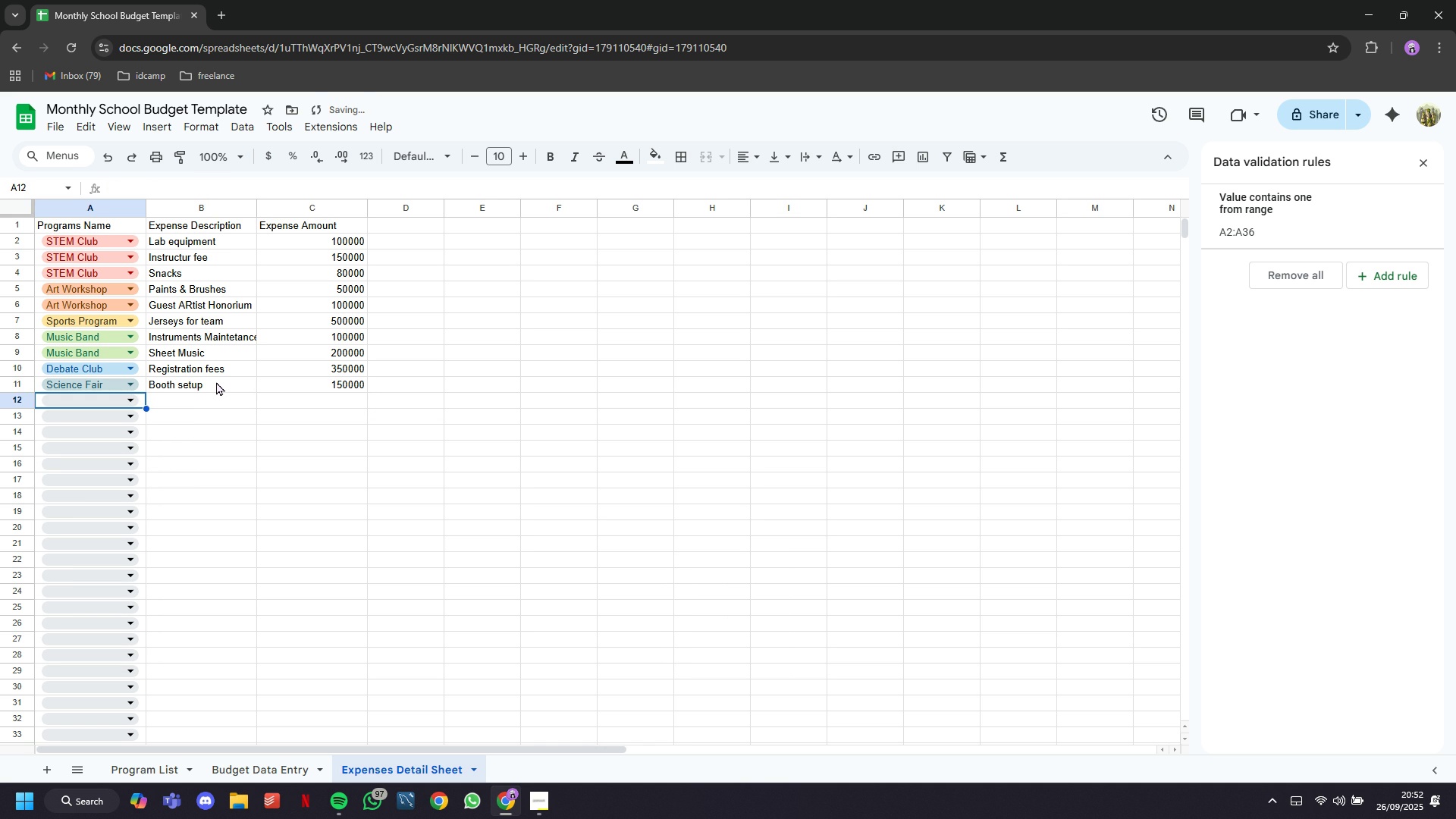 
key(ArrowLeft)
 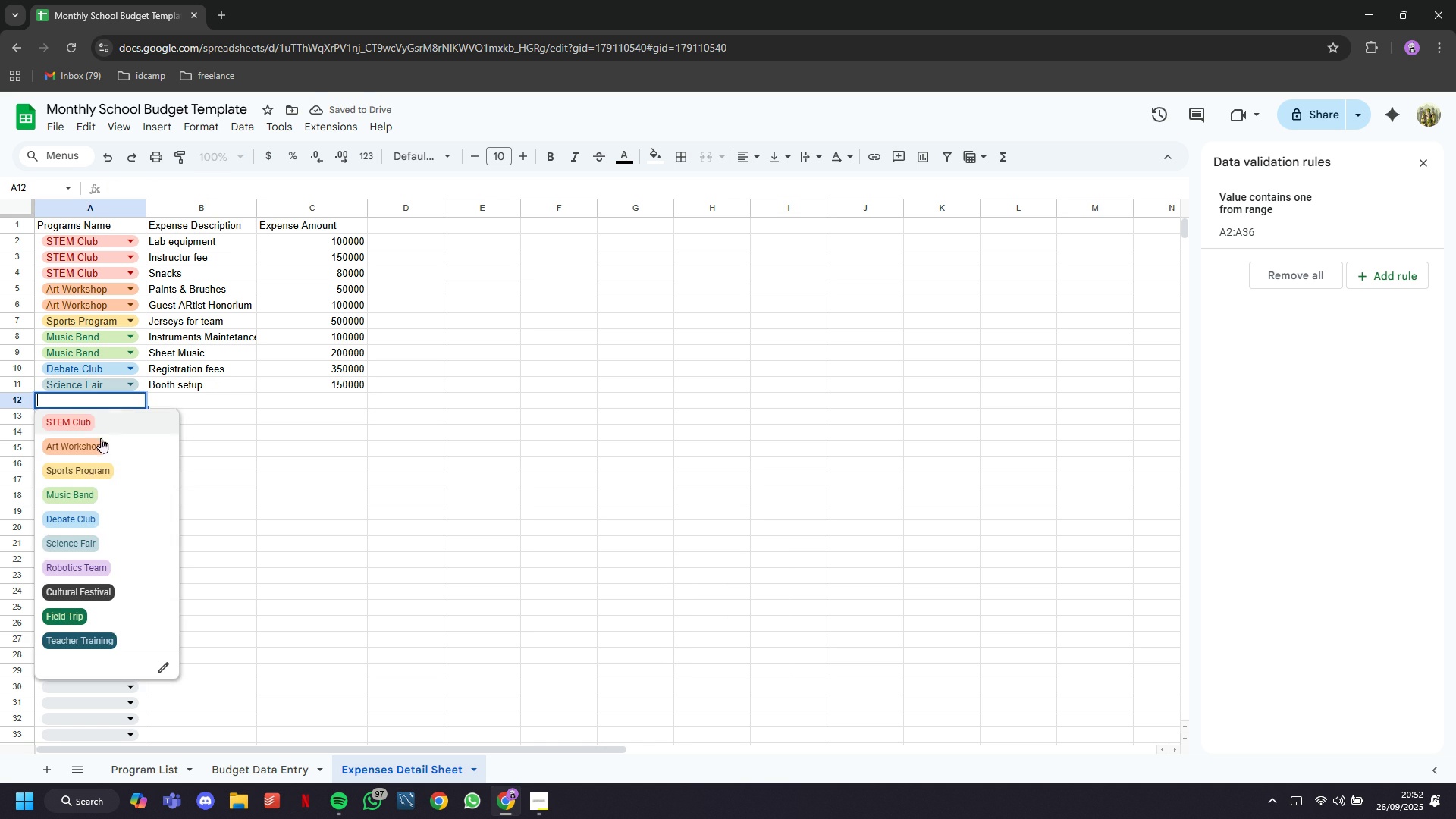 
left_click([82, 553])
 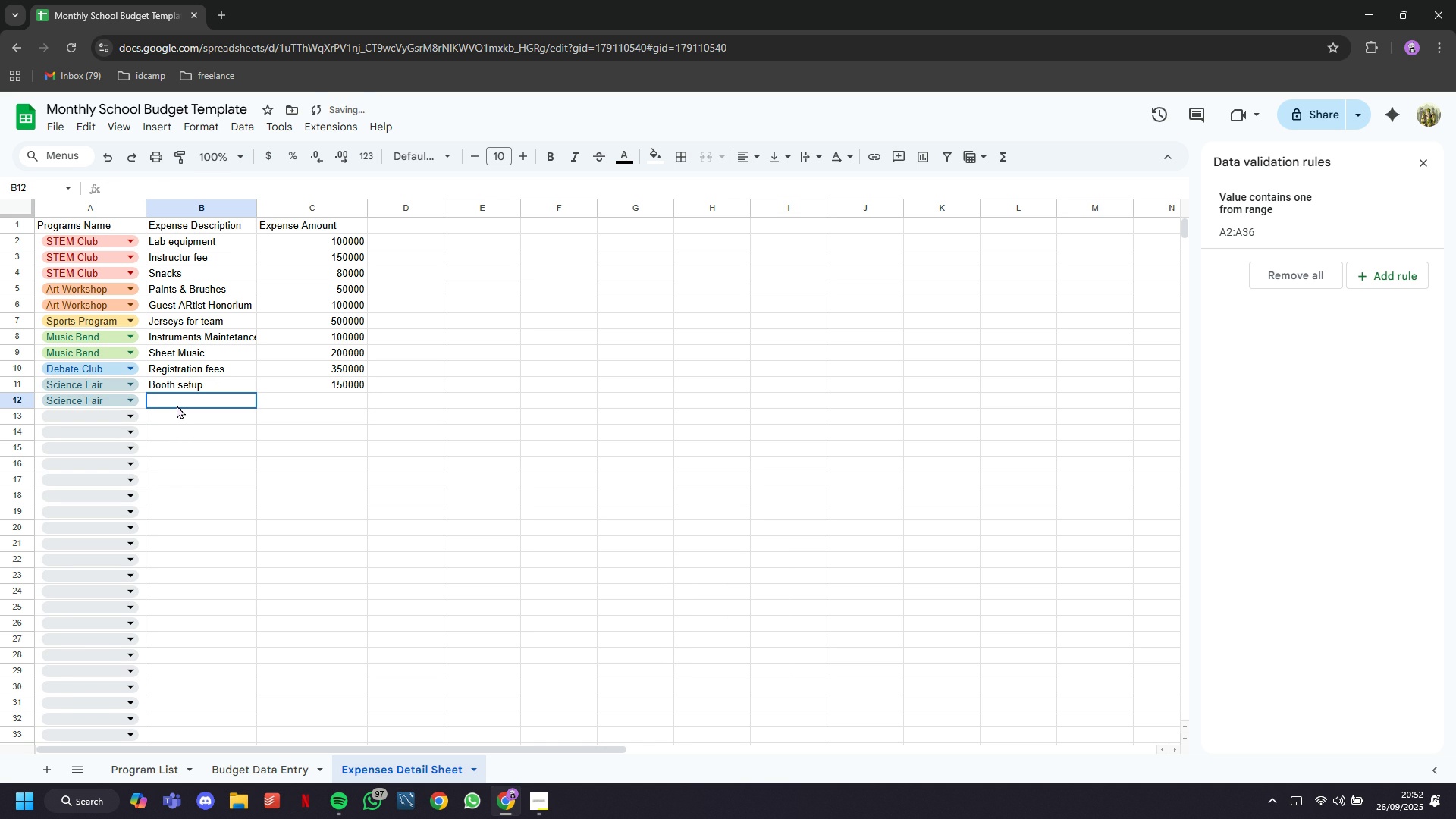 
left_click([177, 405])
 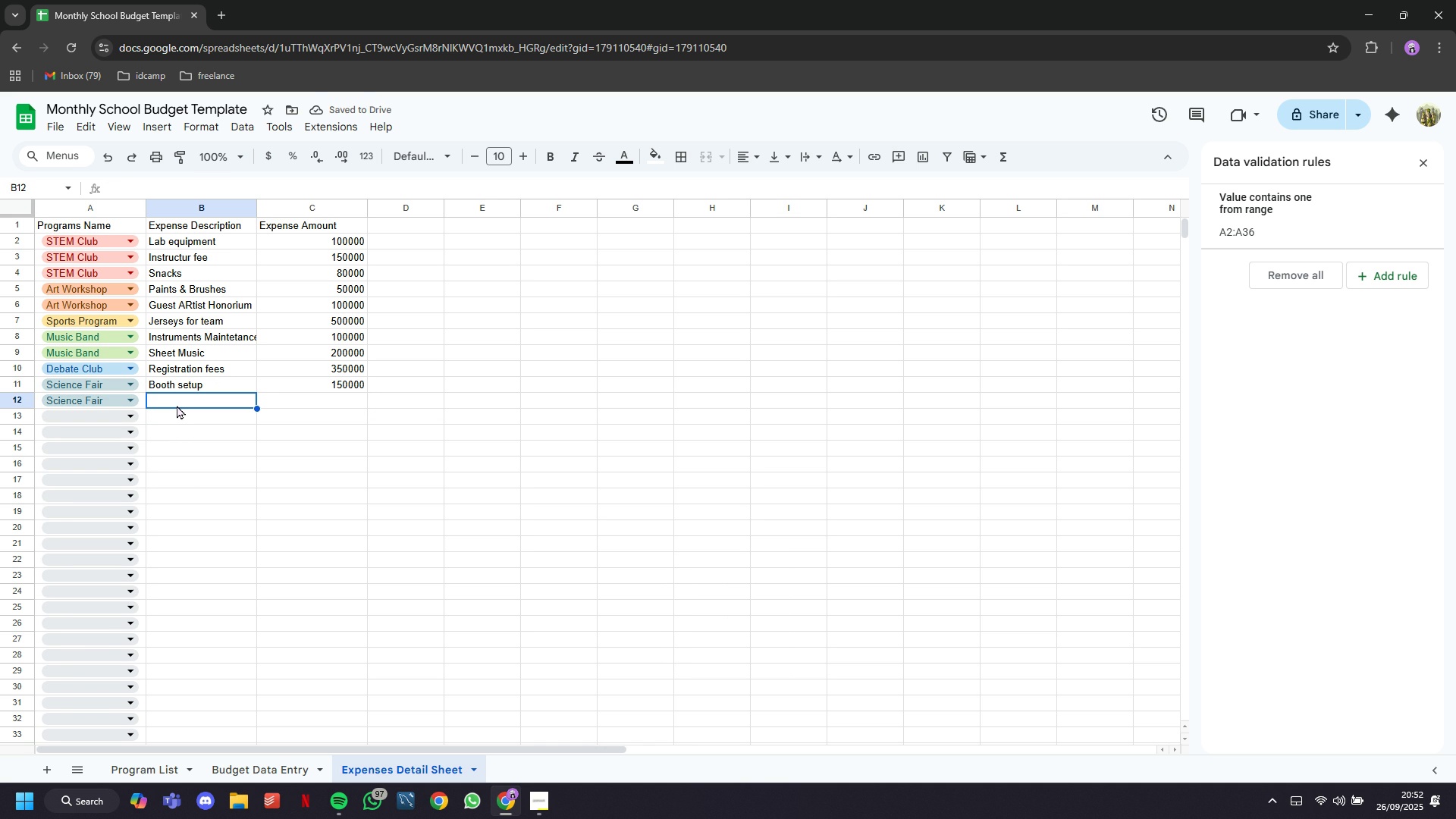 
type(Prizes)
key(Tab)
 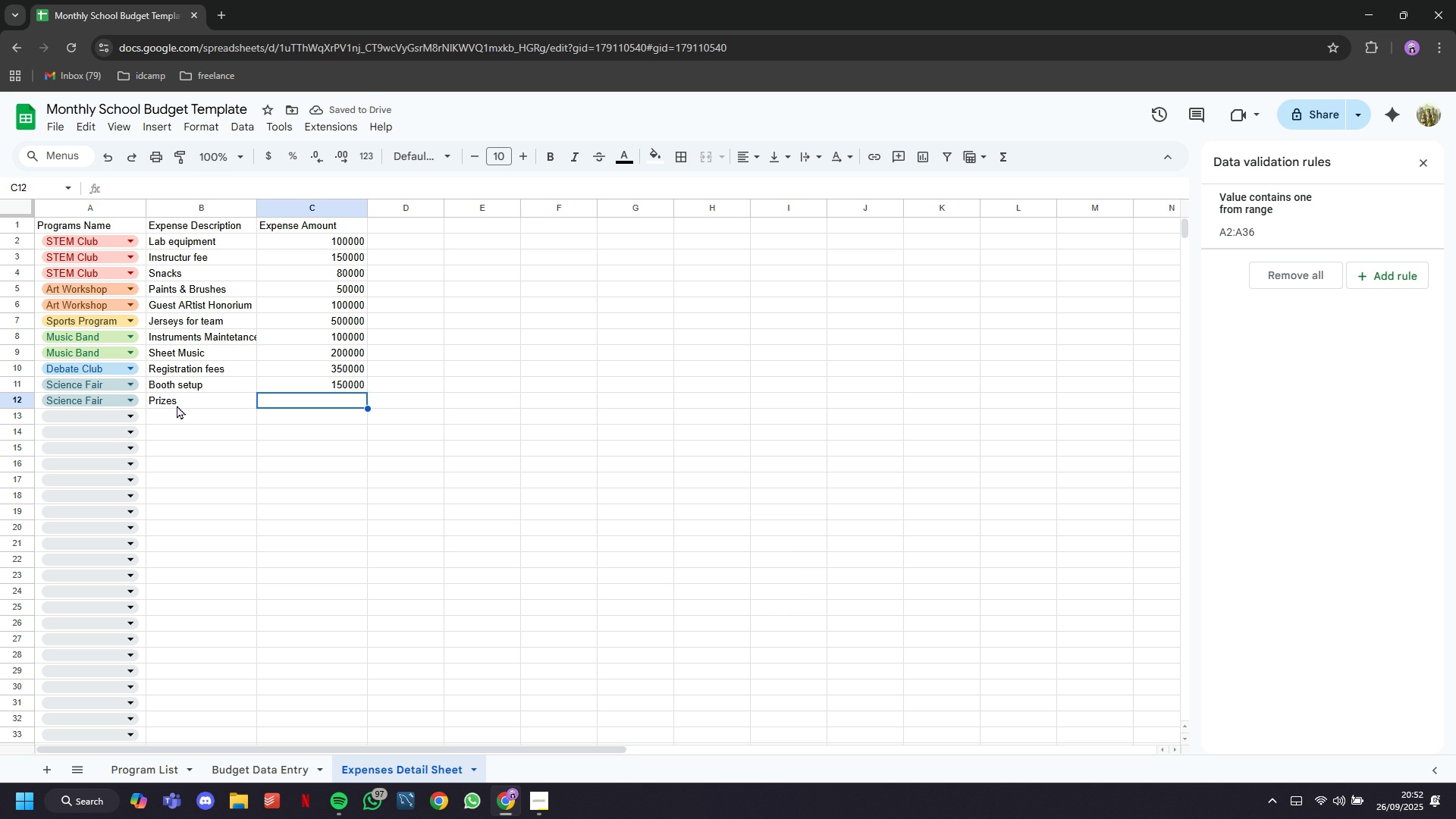 
wait(5.63)
 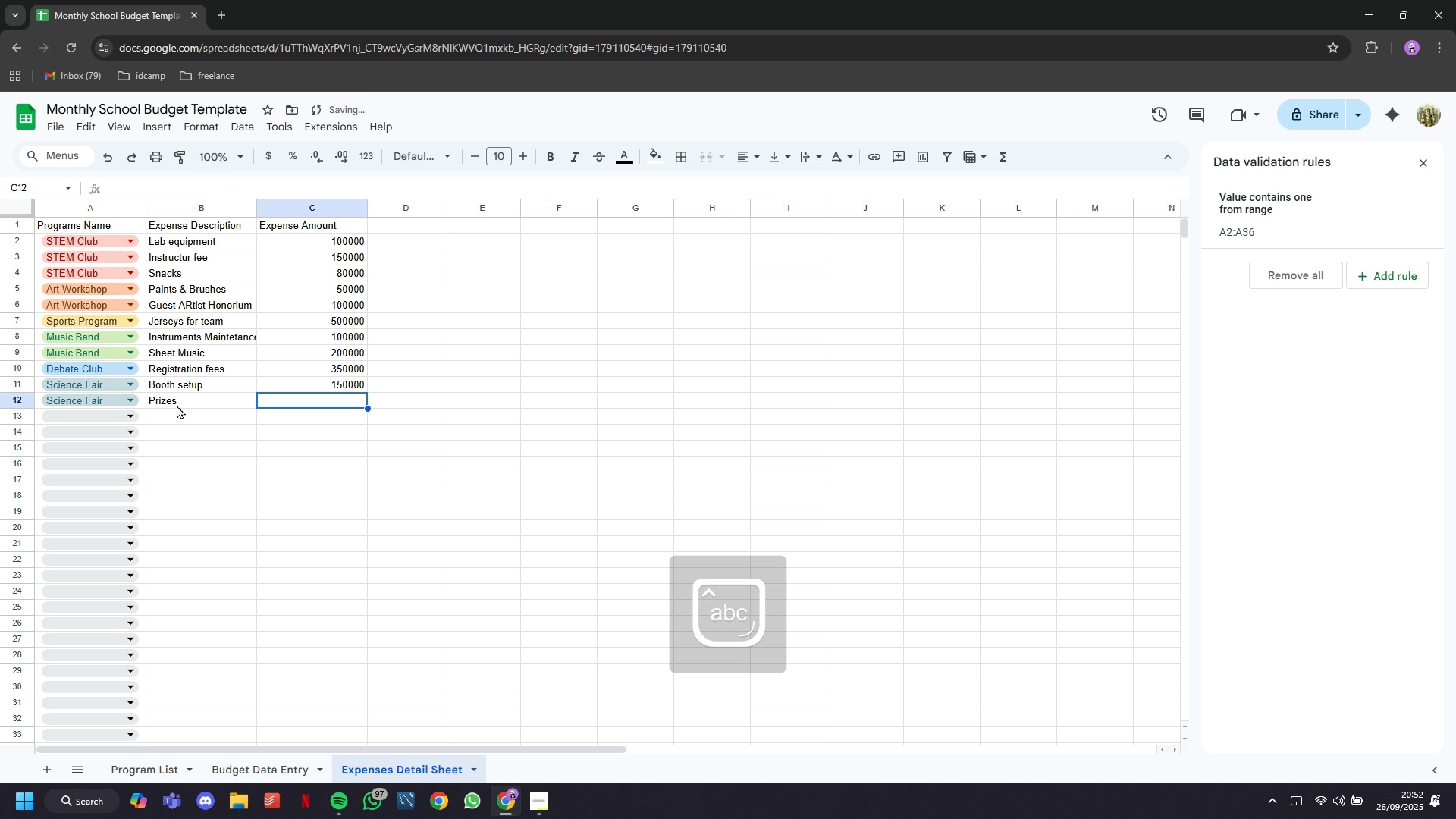 
type(300000)
 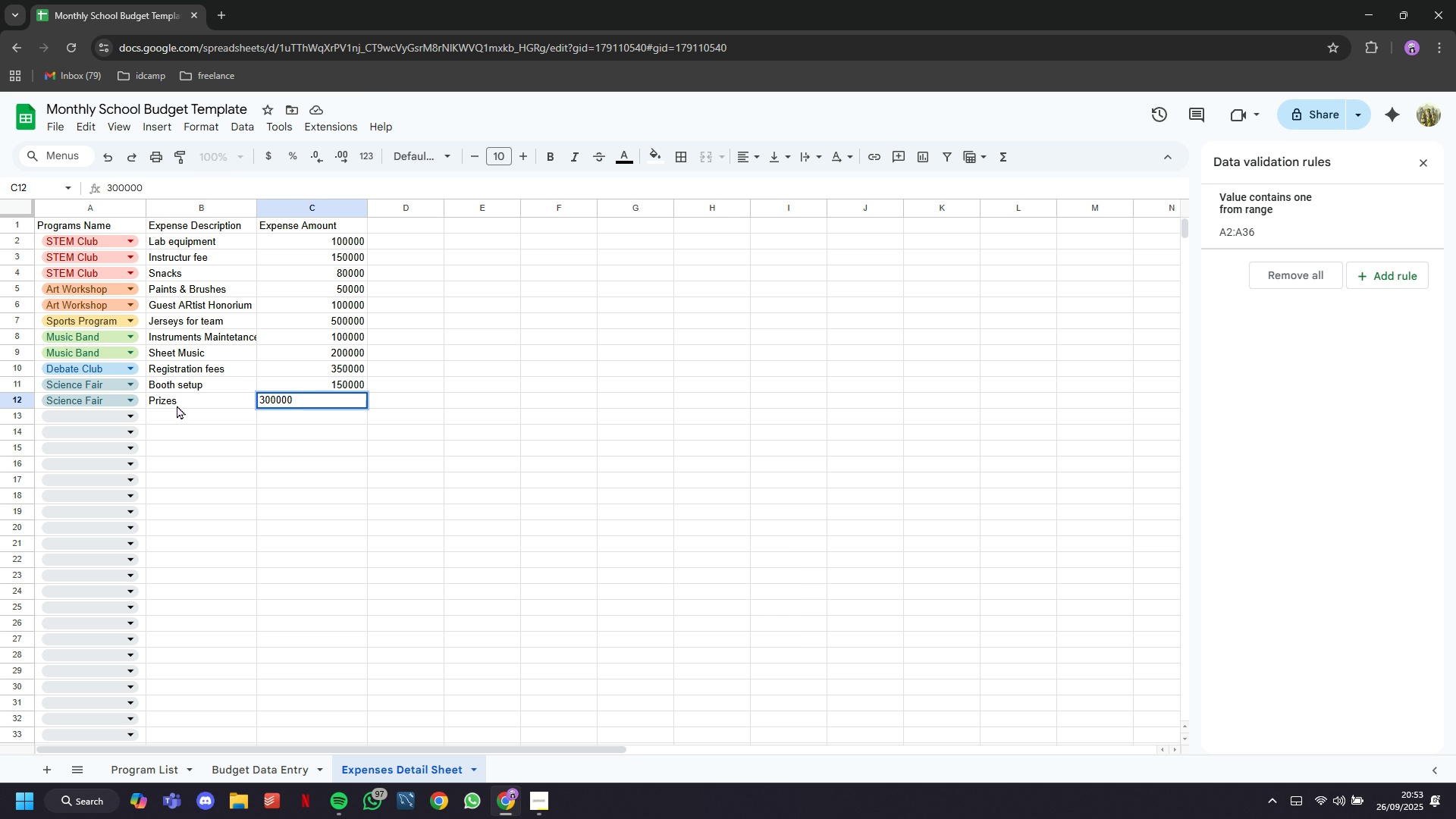 
key(ArrowDown)
 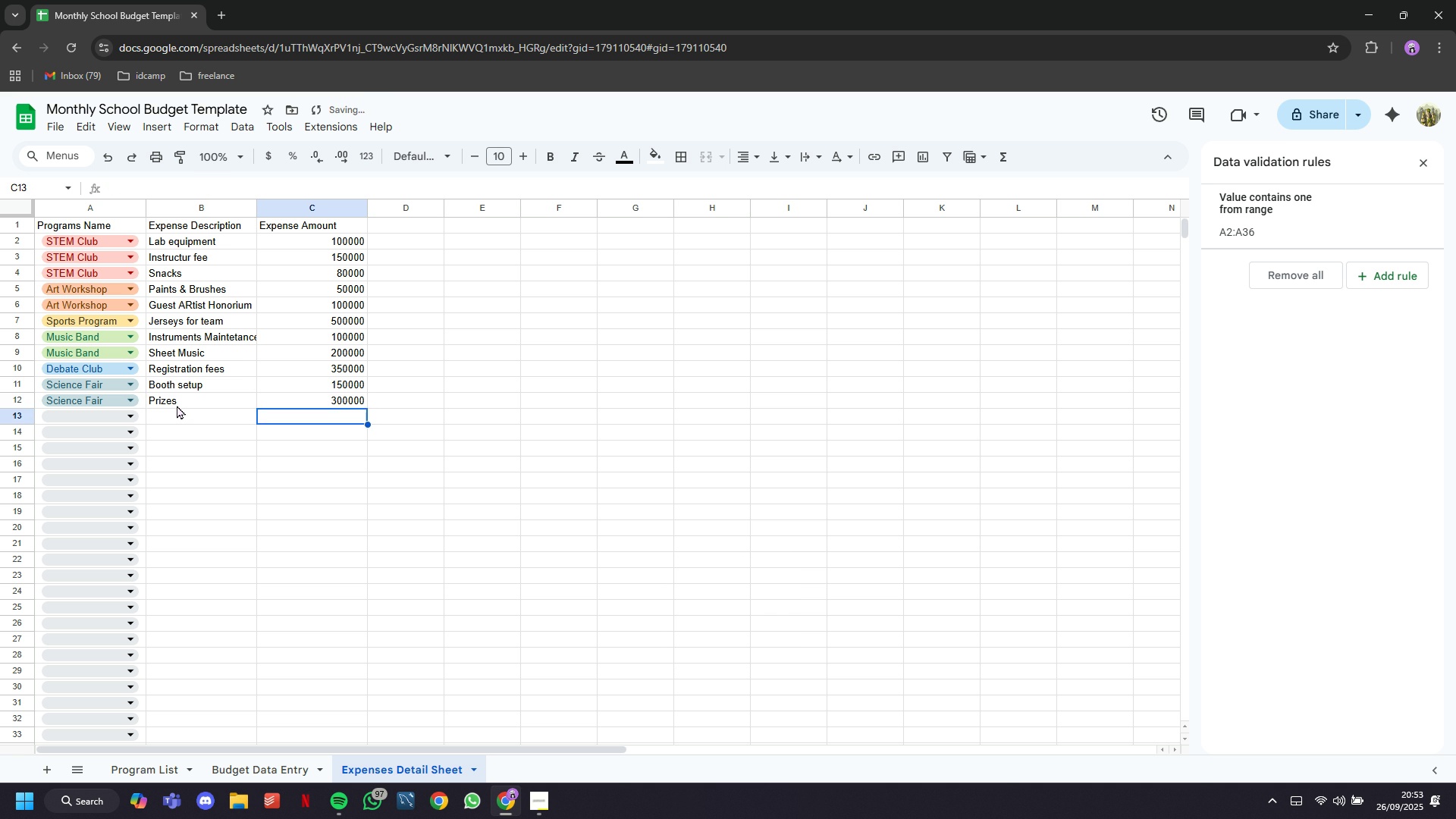 
key(ArrowLeft)
 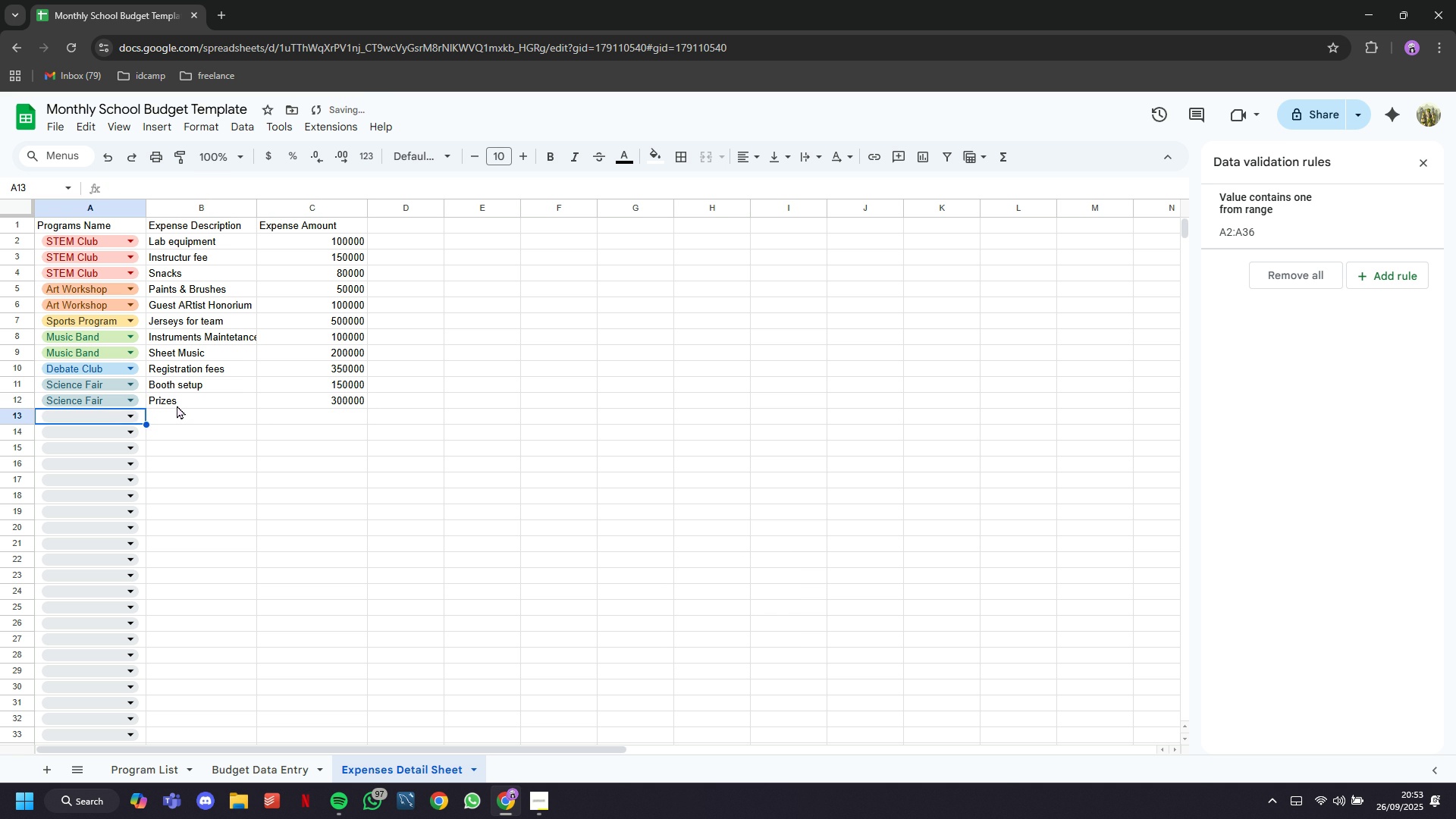 
key(ArrowLeft)
 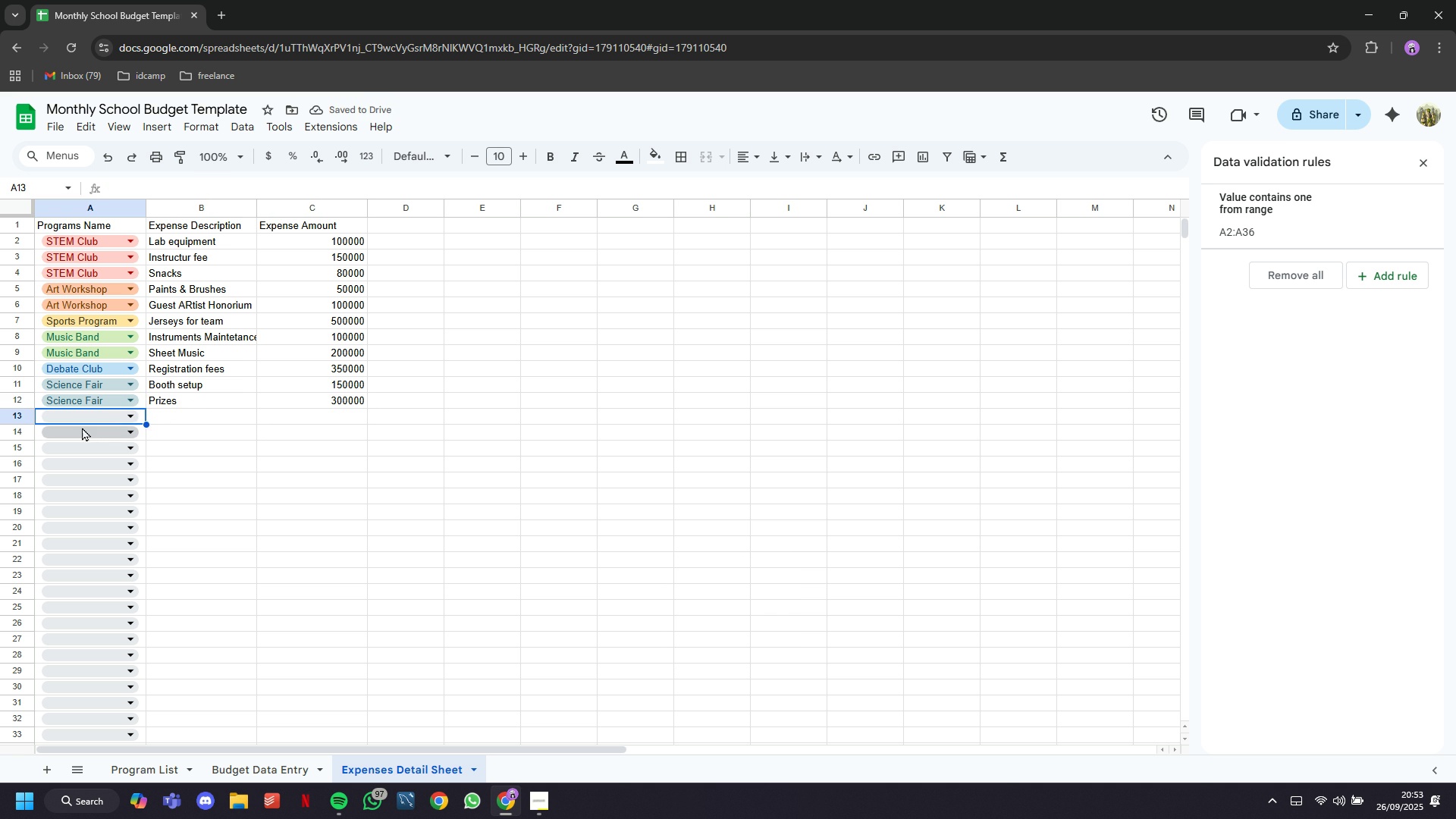 
left_click([80, 420])
 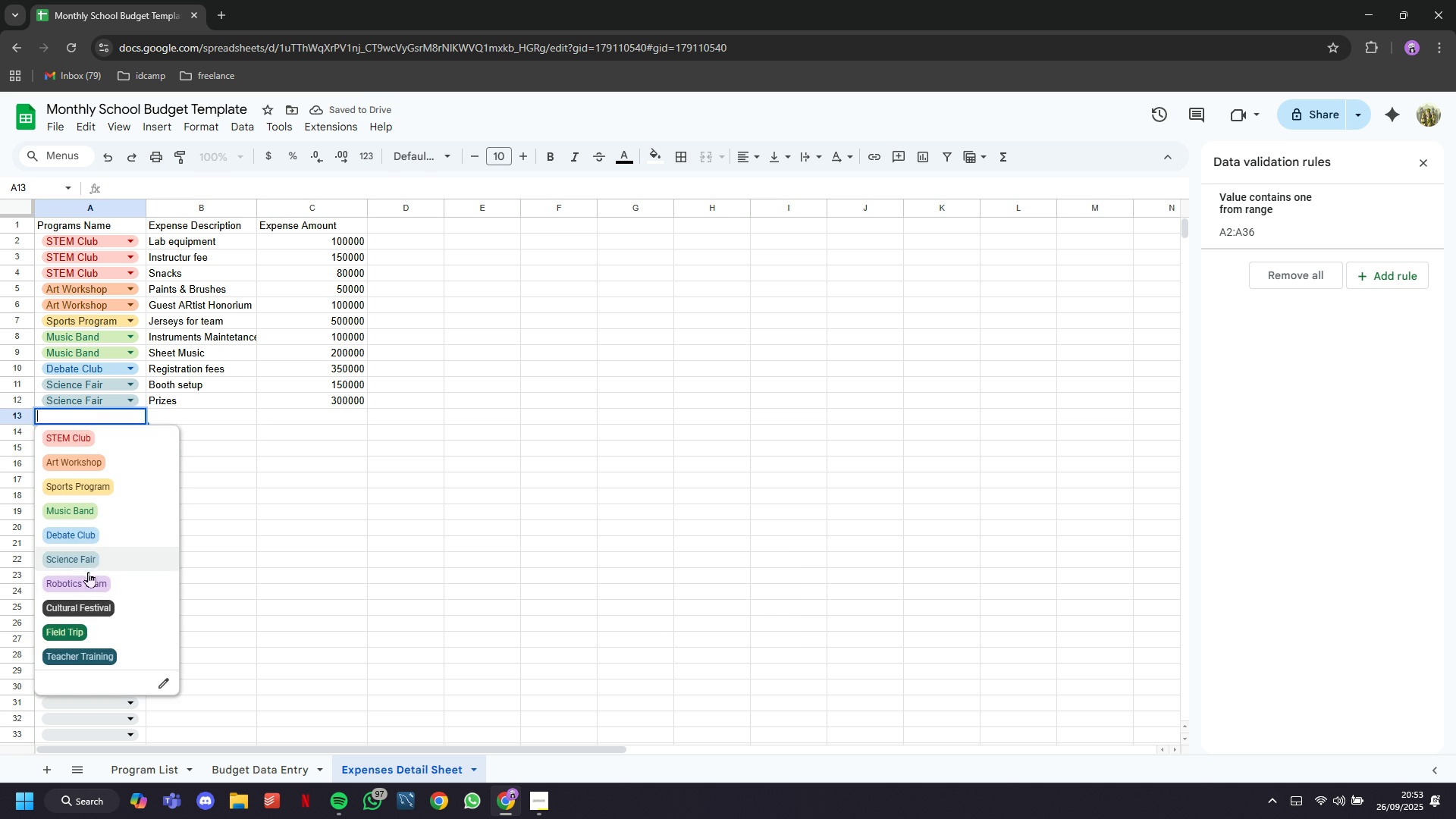 
left_click([96, 580])
 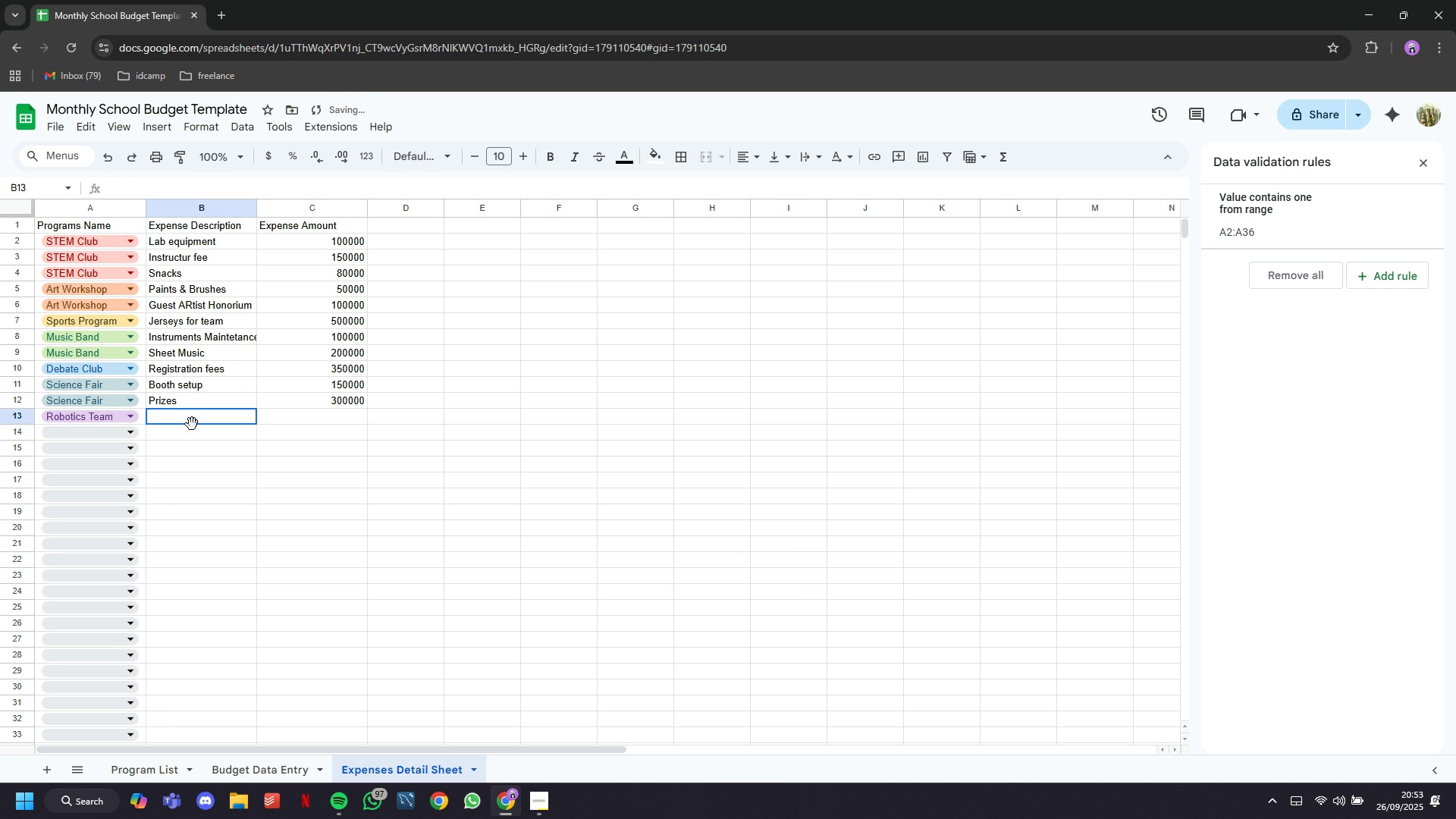 
left_click([192, 424])
 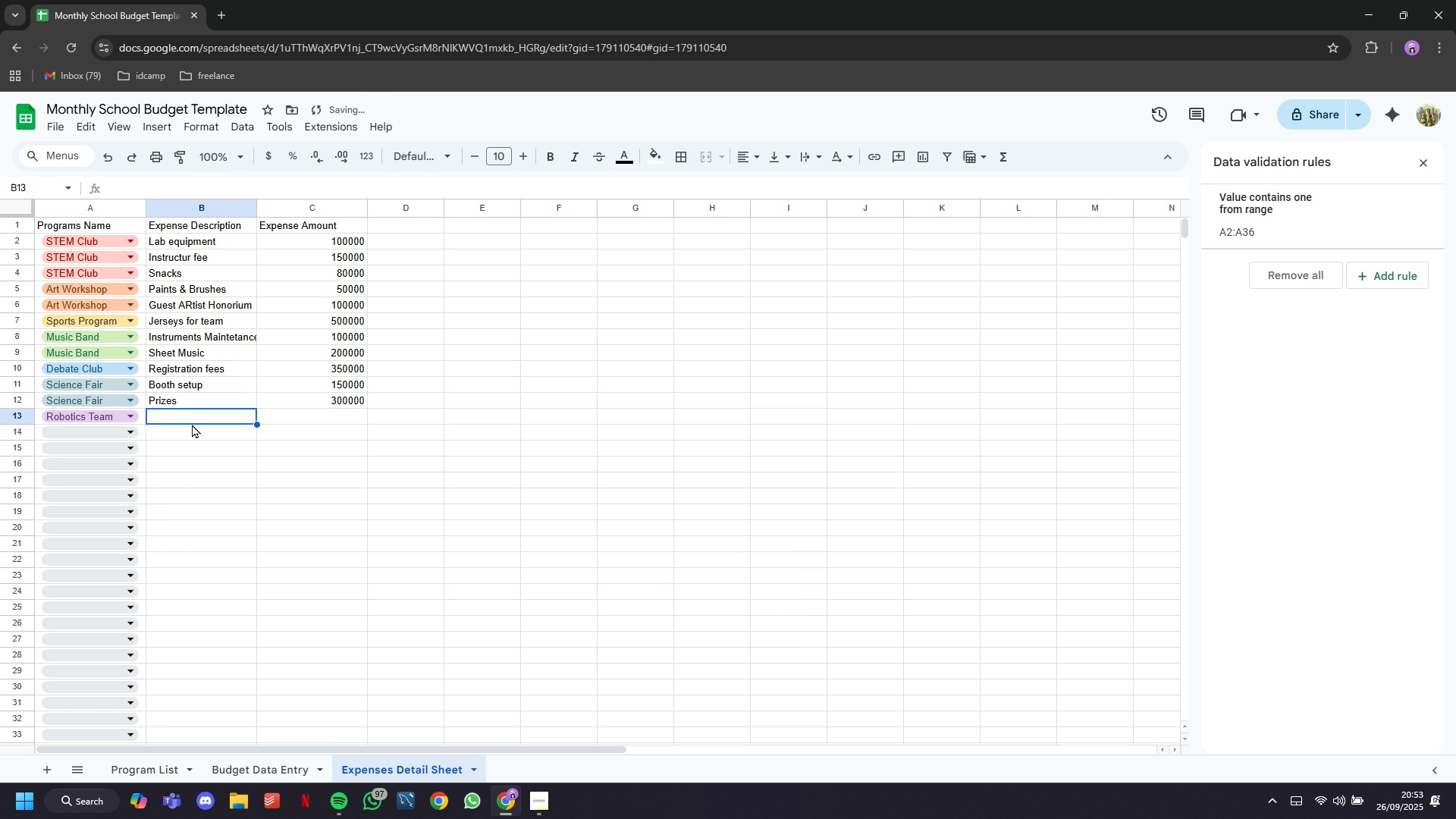 
type(300000)
key(Tab)
 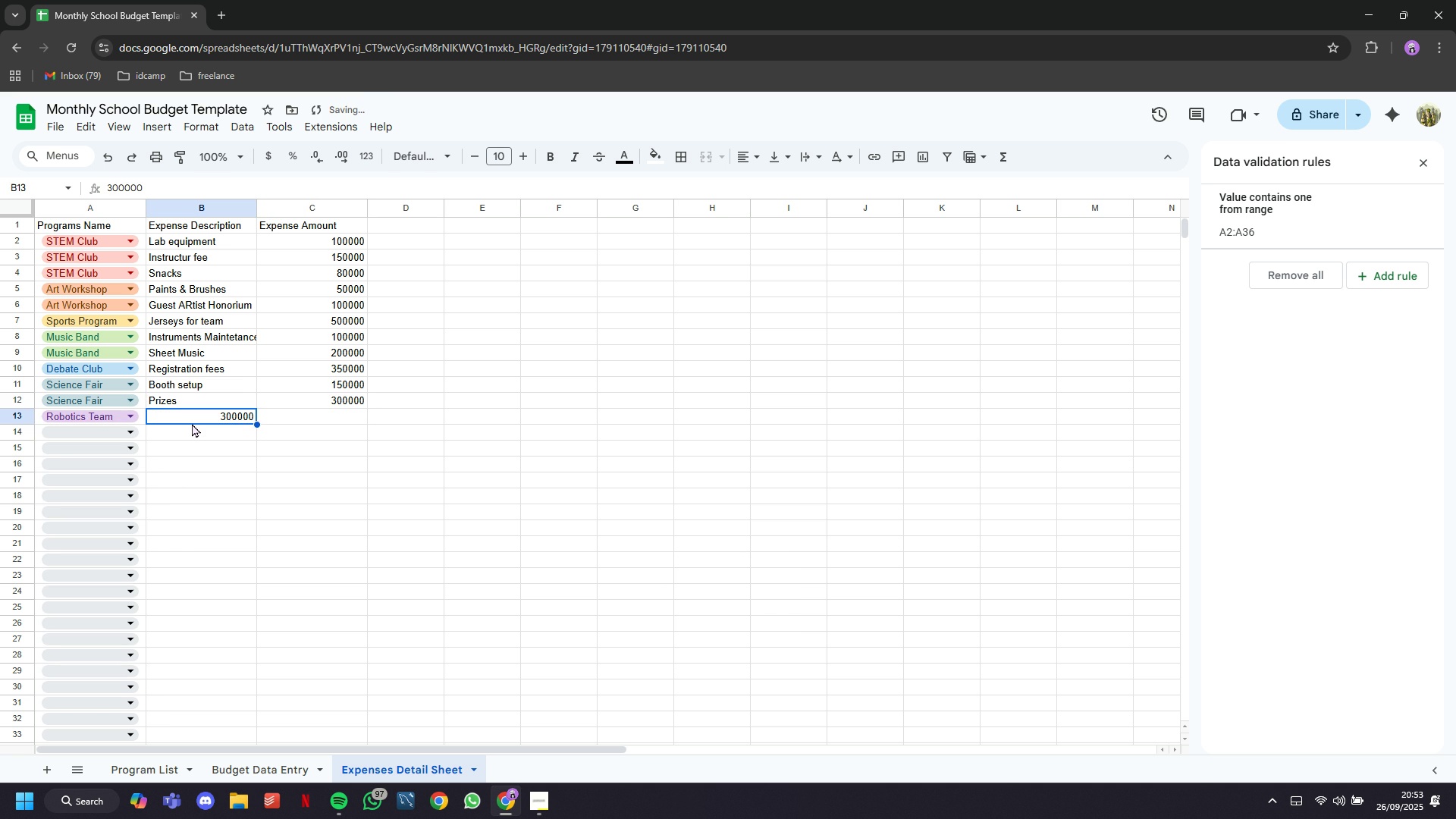 
key(ArrowLeft)
 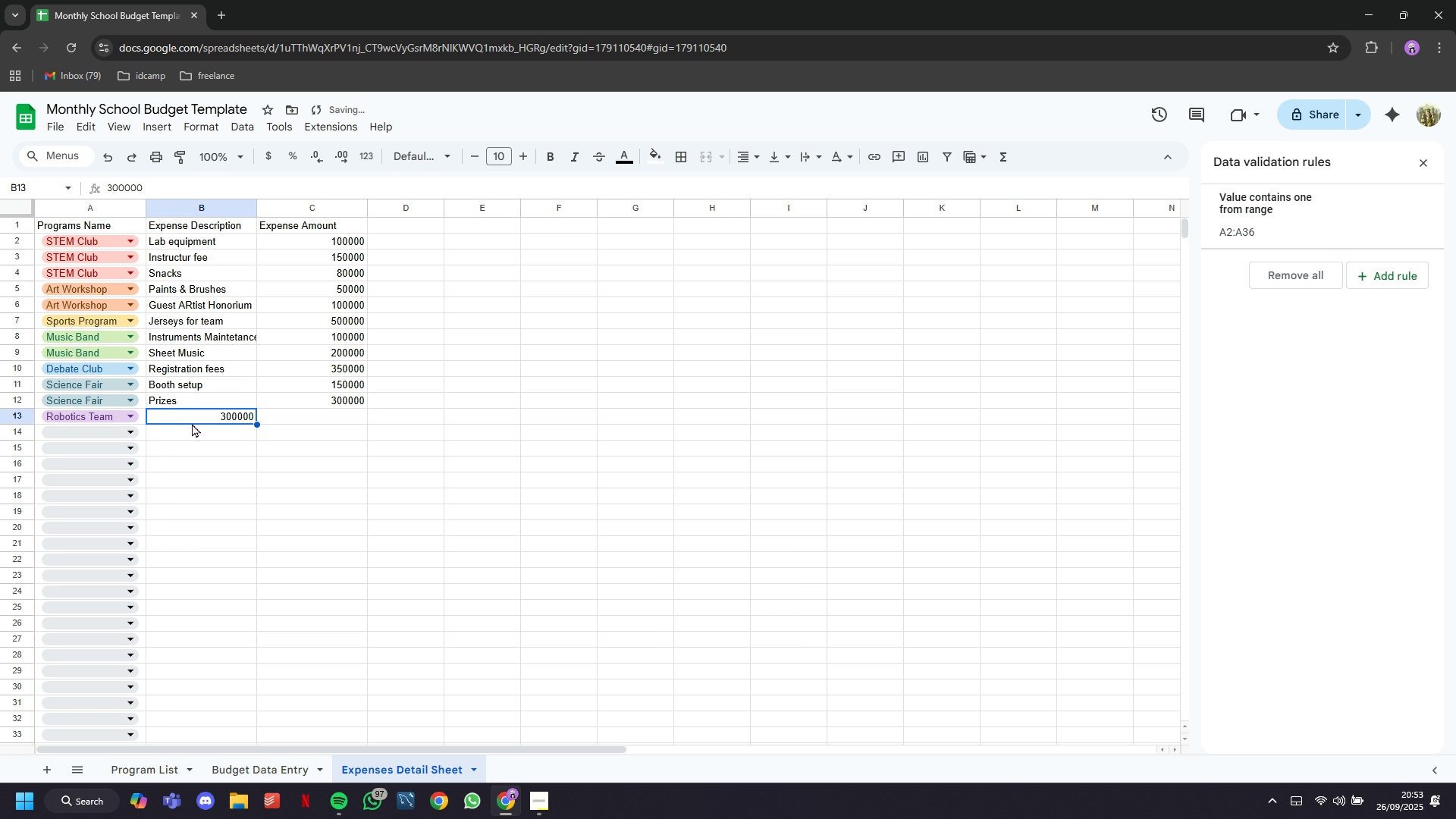 
type(Robot parts)
key(Tab)
type(300000)
 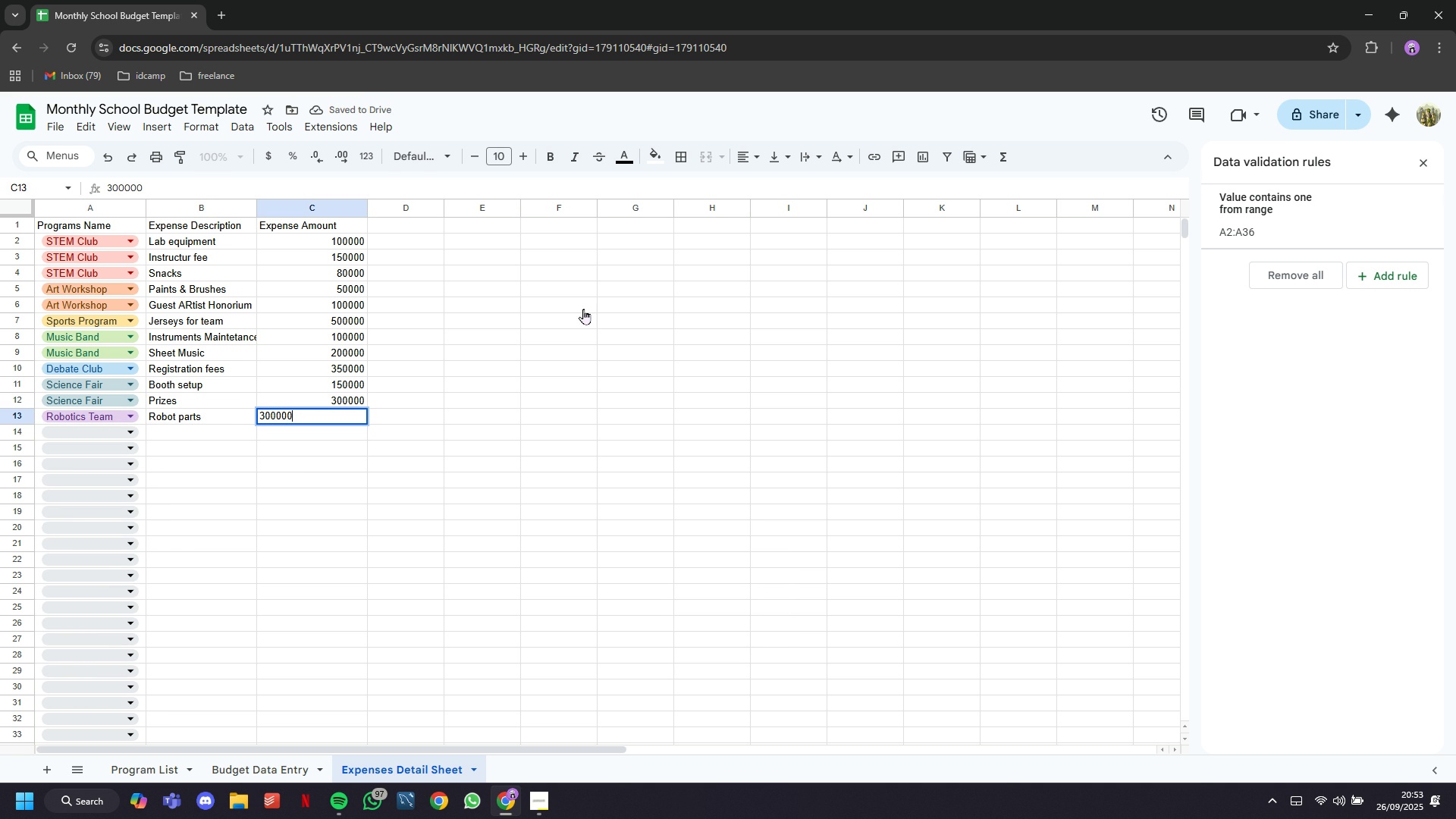 
left_click([1423, 168])
 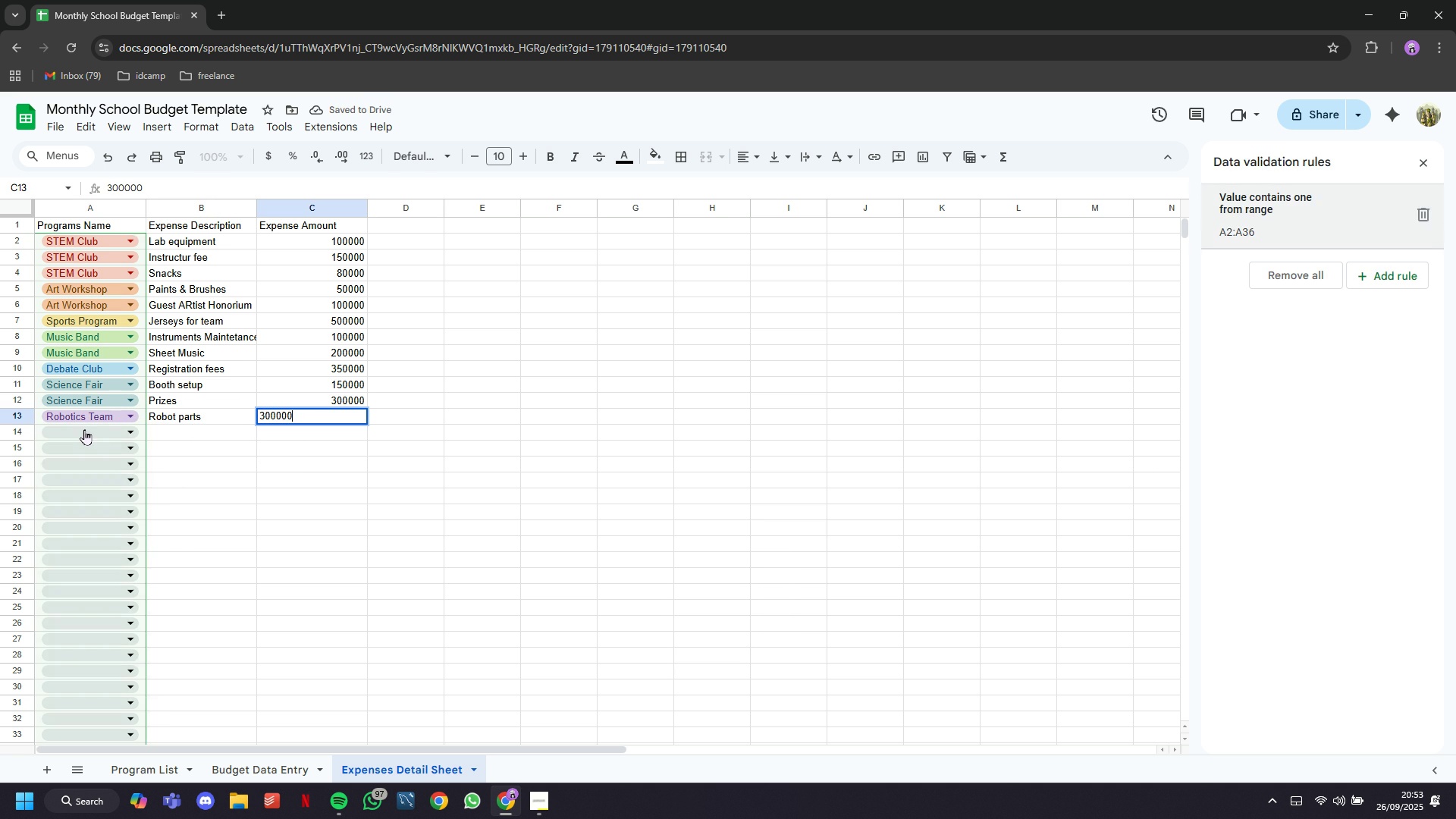 
left_click([84, 429])
 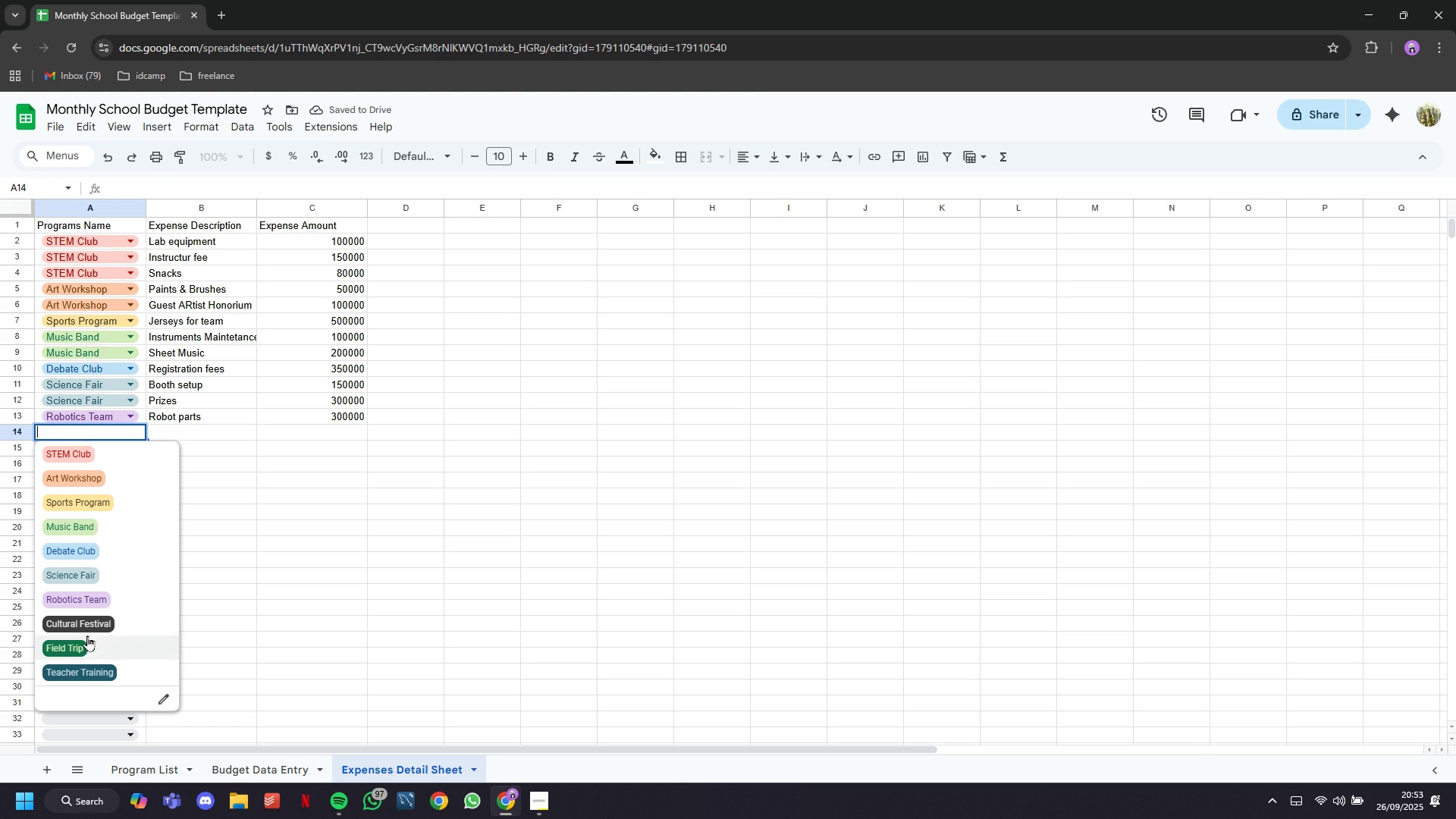 
wait(5.13)
 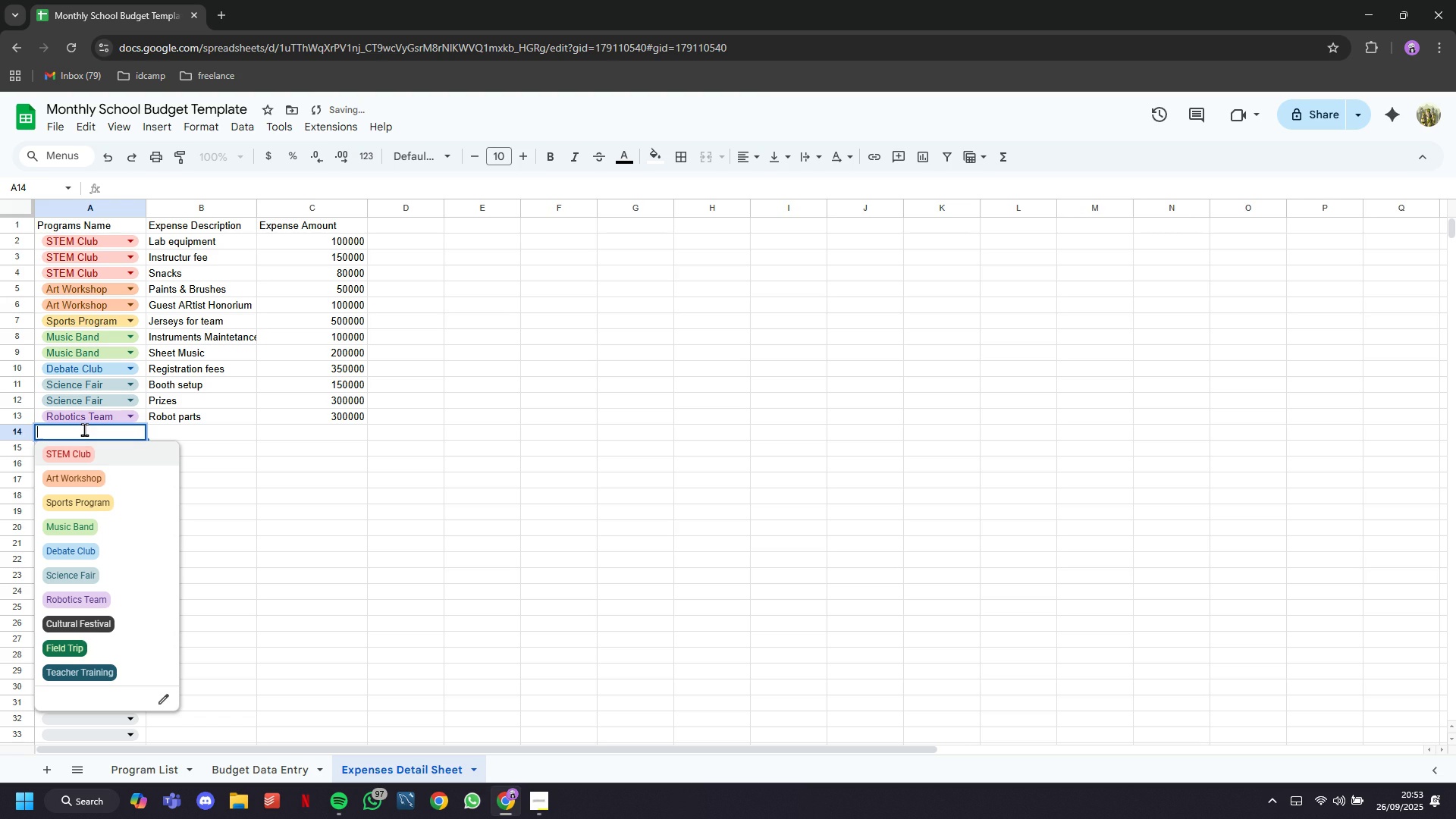 
left_click([84, 606])
 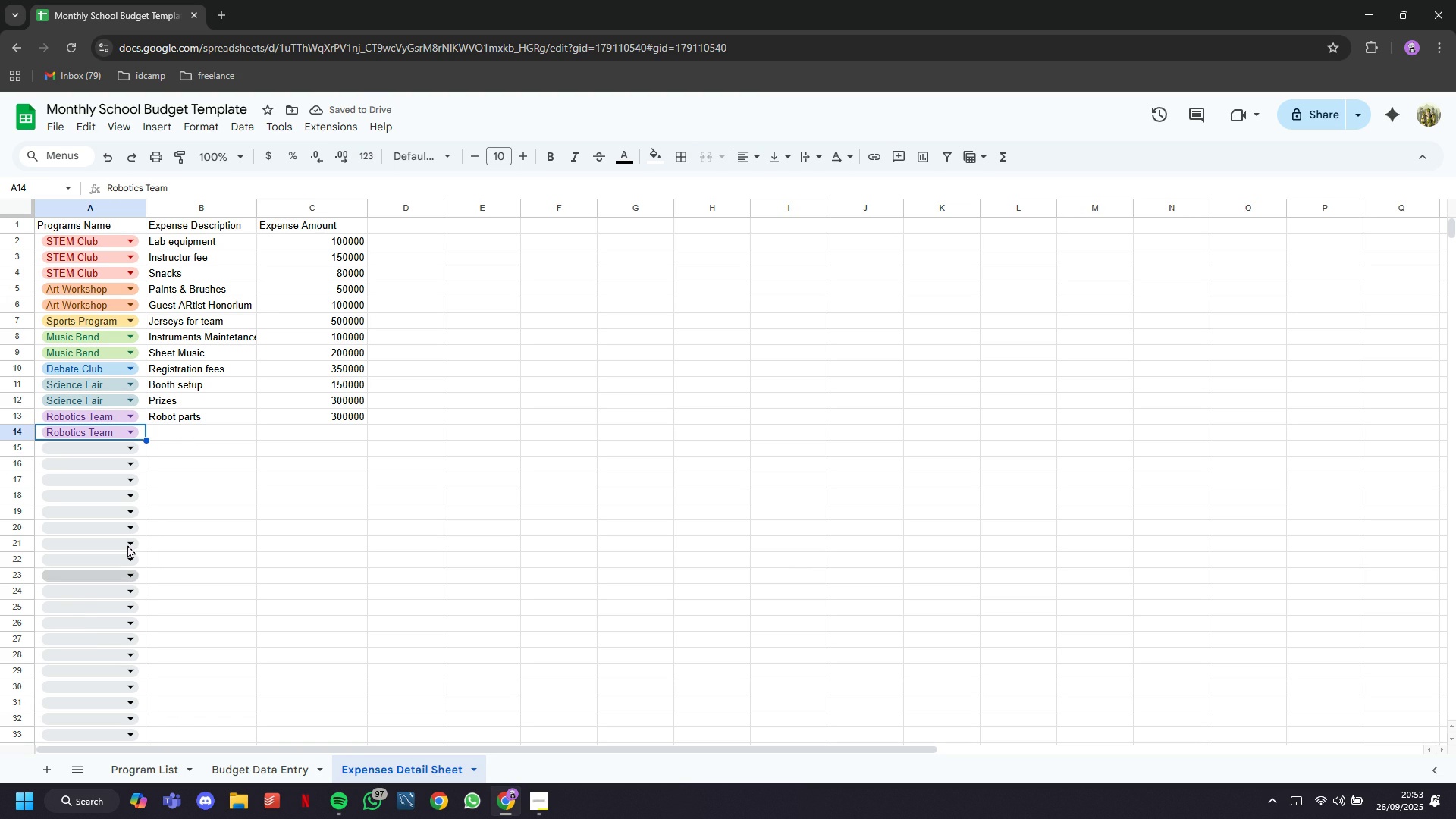 
left_click([184, 430])
 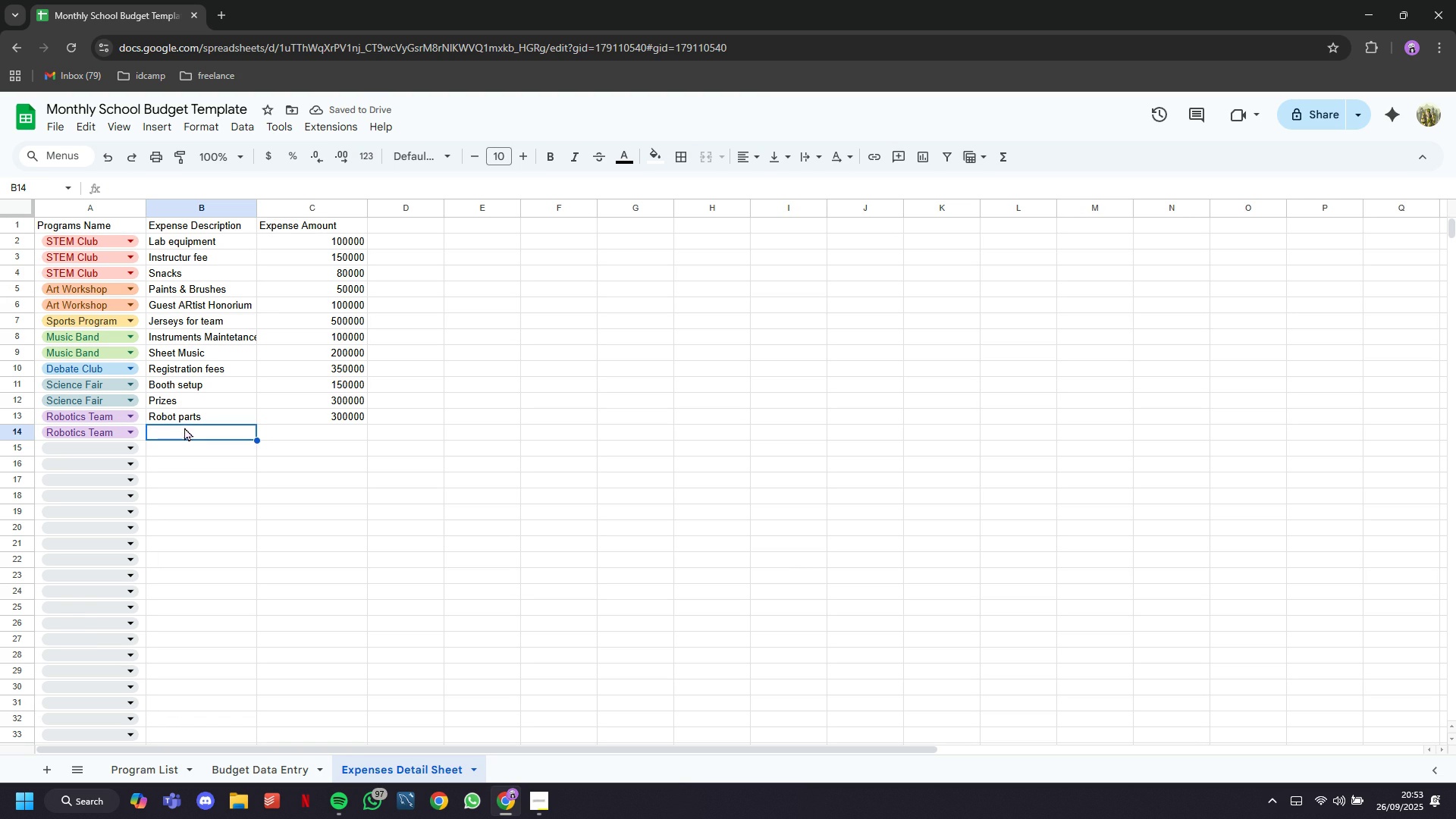 
type(Software K)
key(Backspace)
type(License)
key(Tab)
type(150000)
 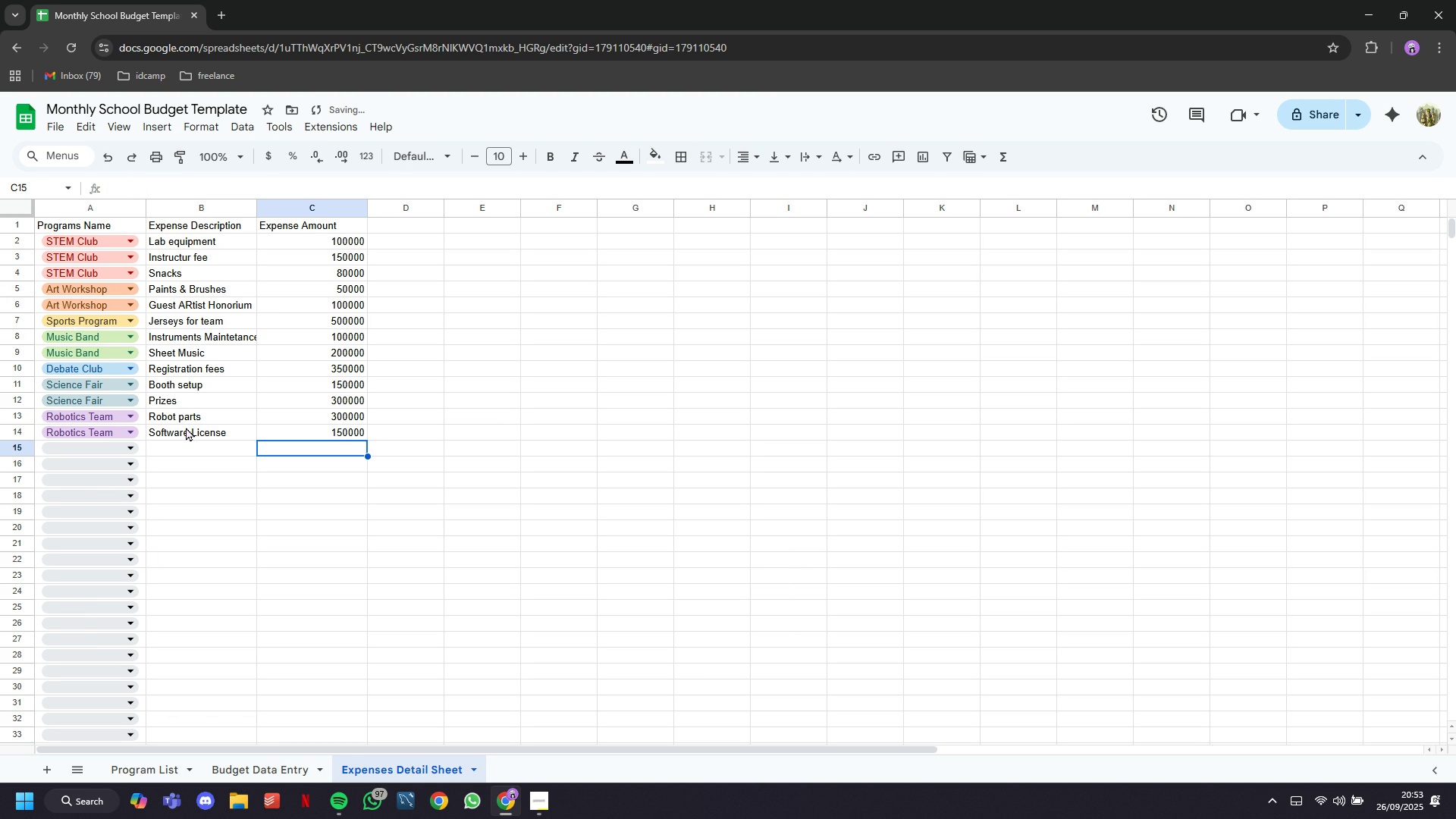 
key(ArrowDown)
 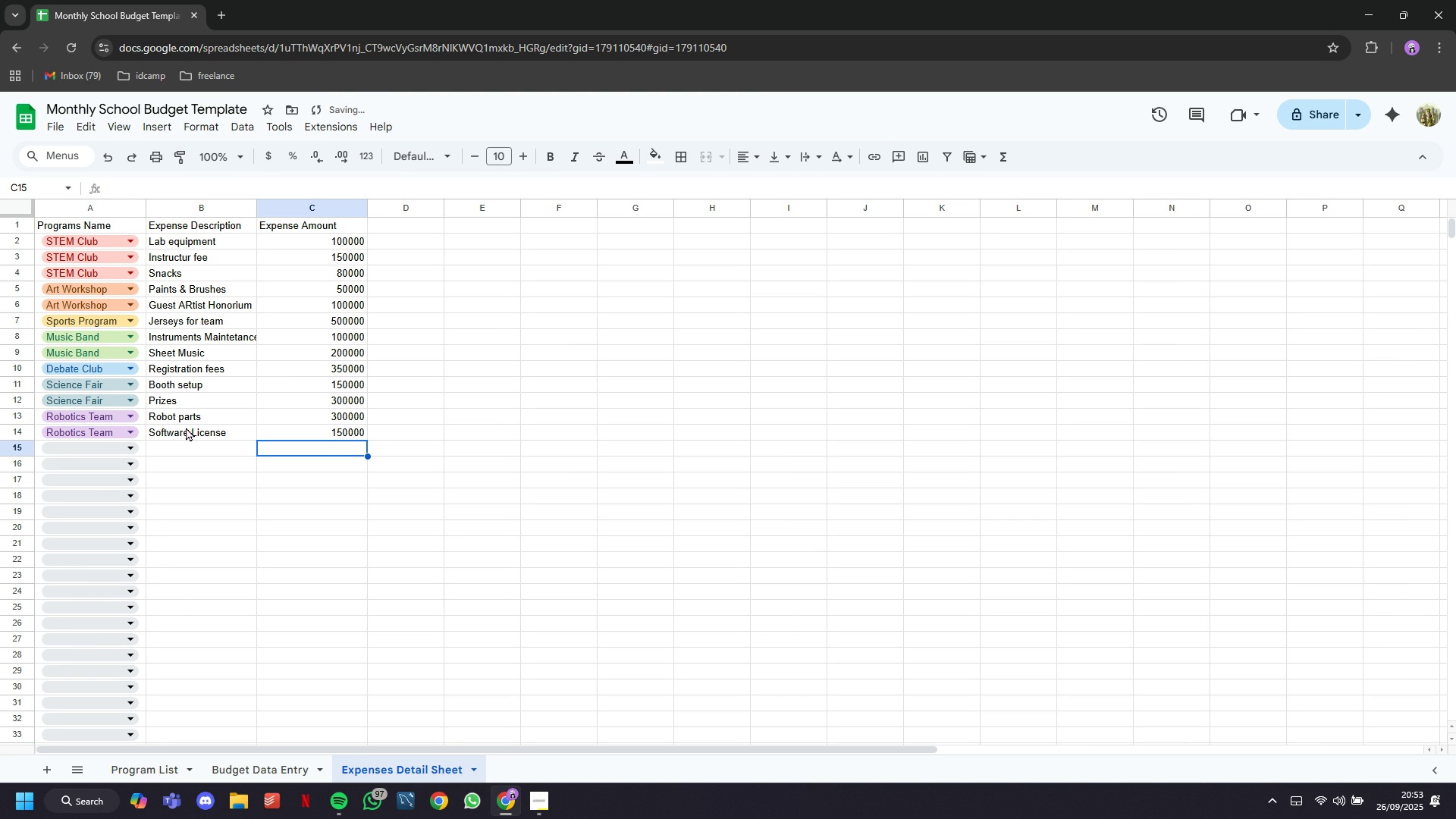 
key(ArrowLeft)
 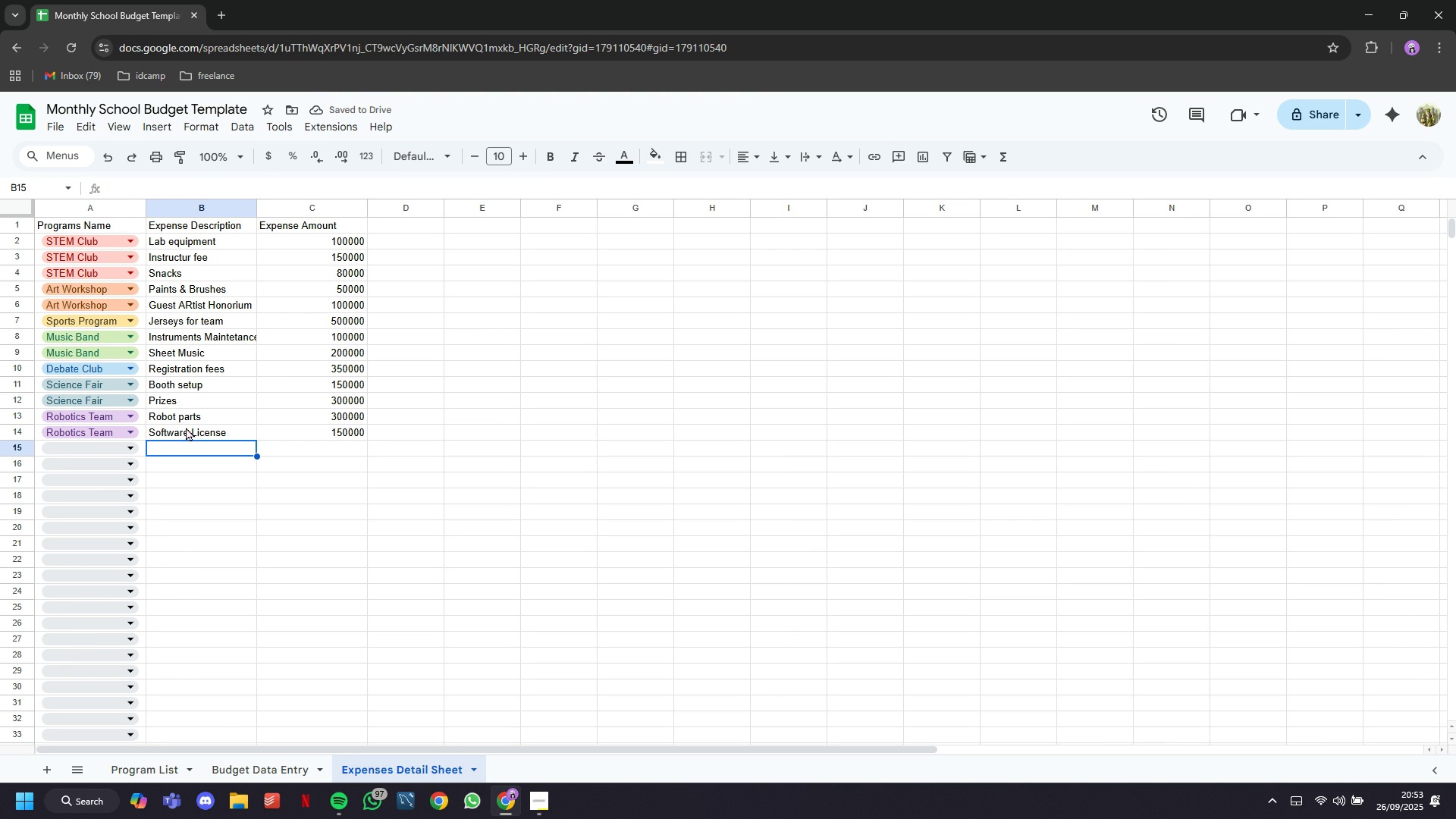 
key(Control+ControlRight)
 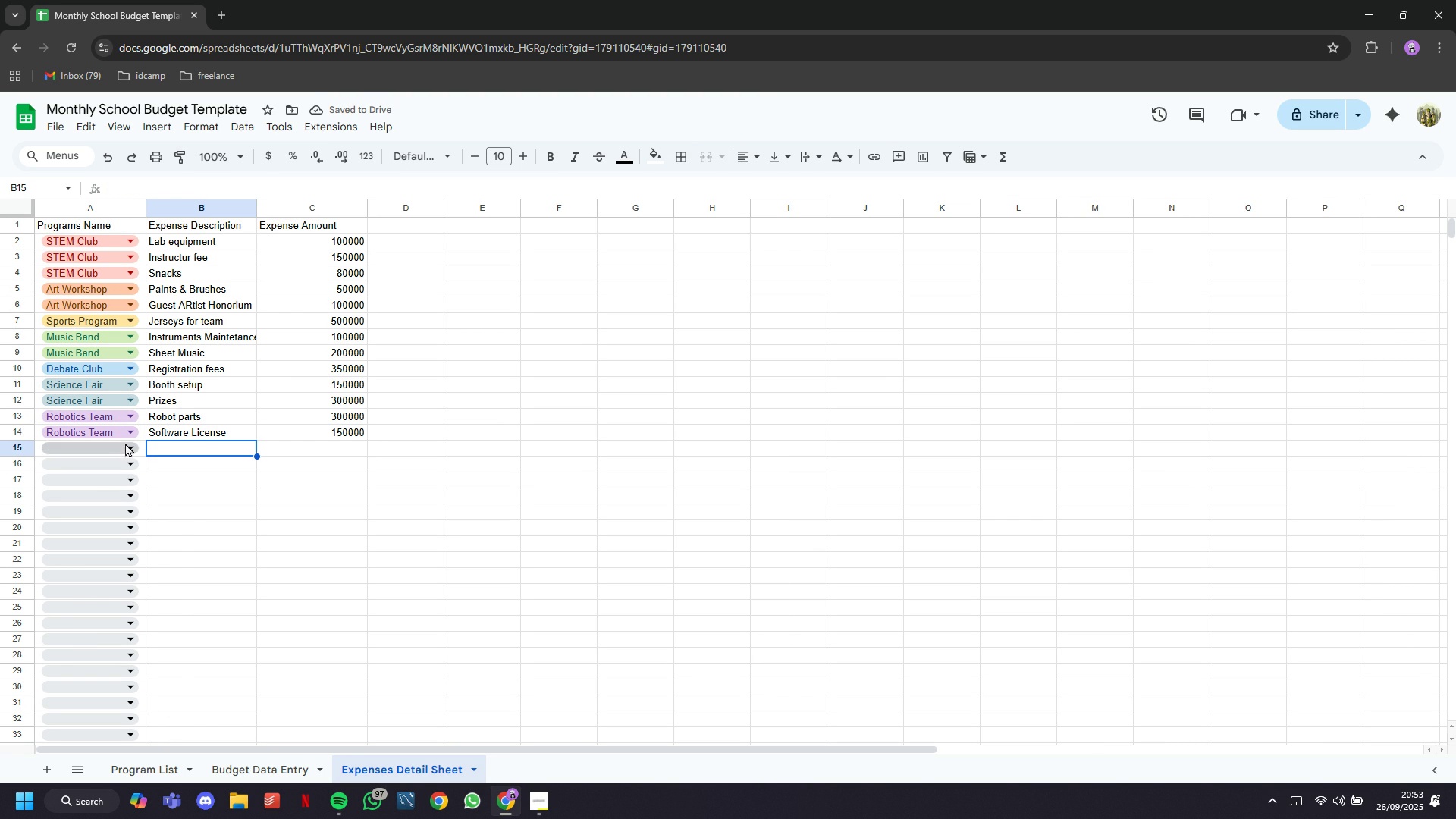 
left_click([125, 444])
 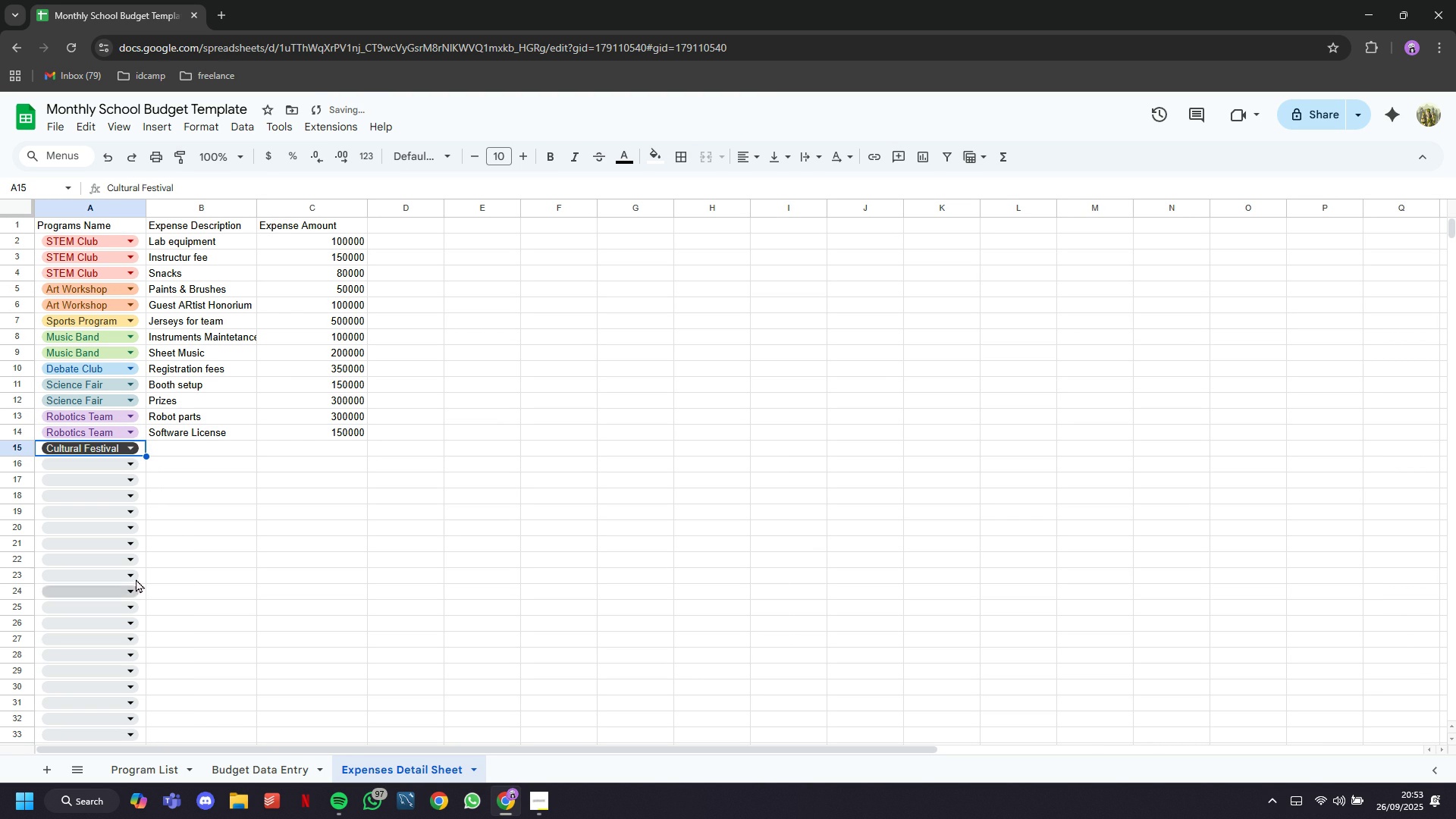 
left_click([204, 447])
 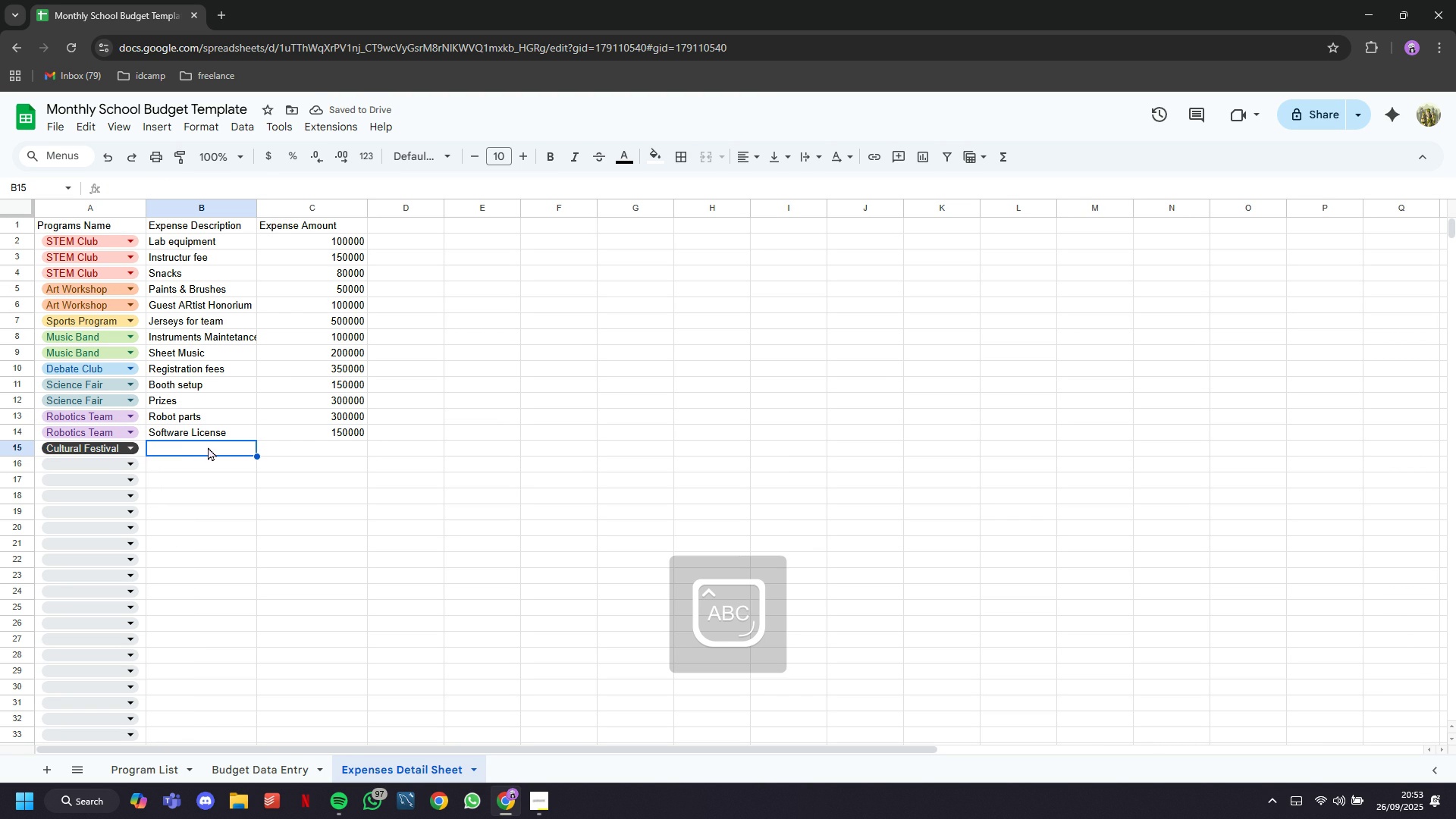 
type(Costumes)
key(Tab)
type(700000)
 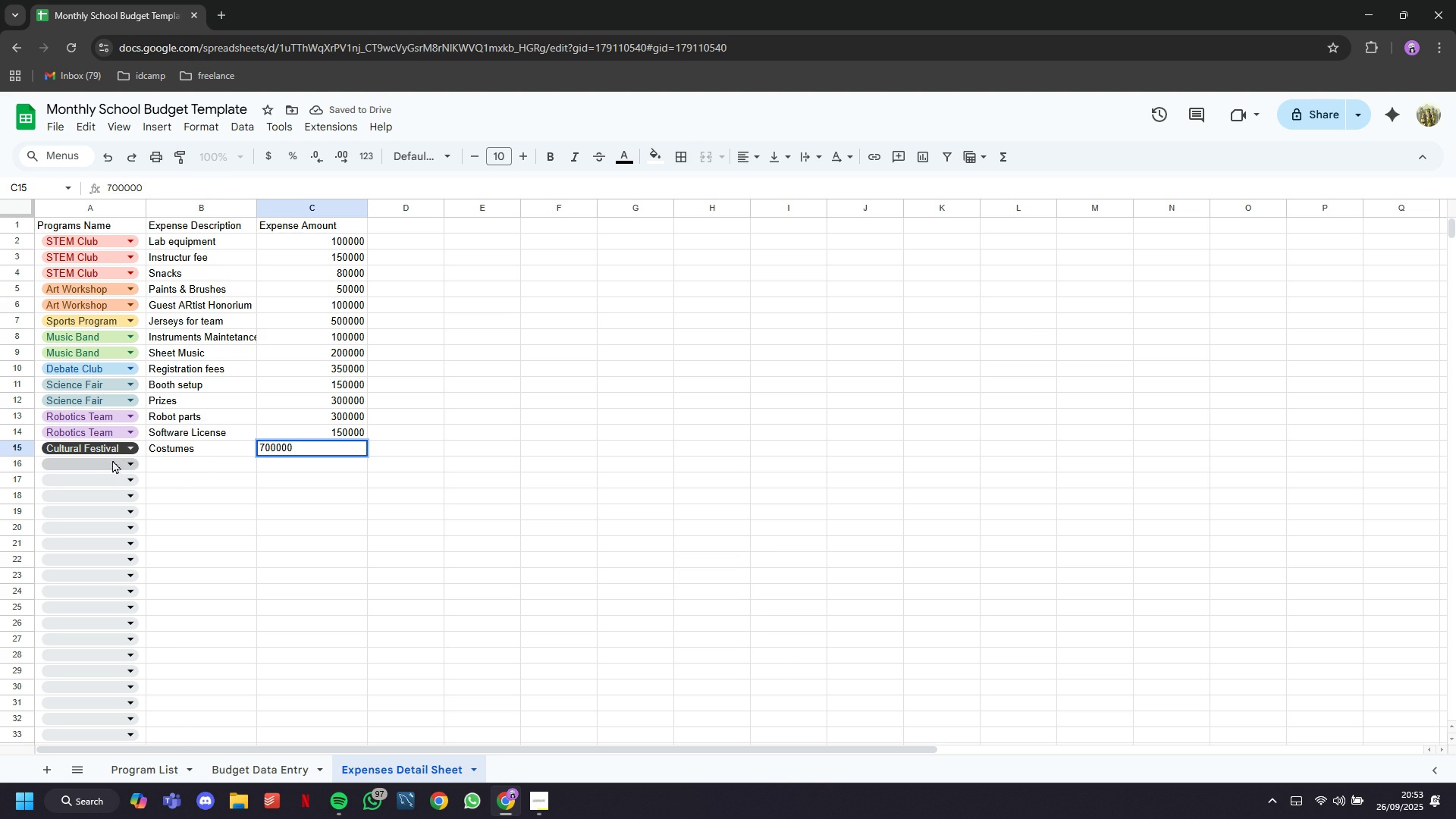 
left_click([111, 460])